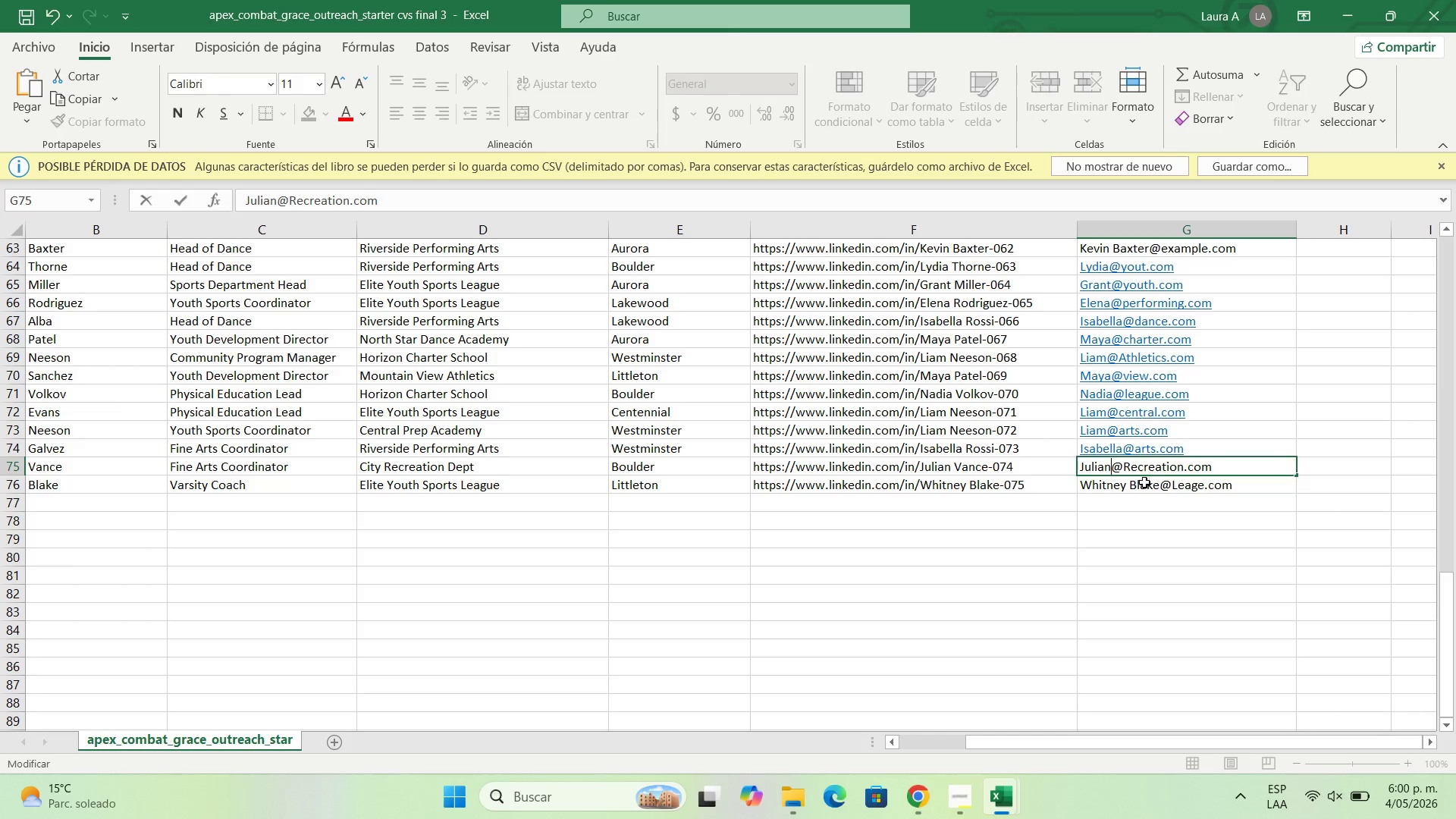 
double_click([1144, 485])
 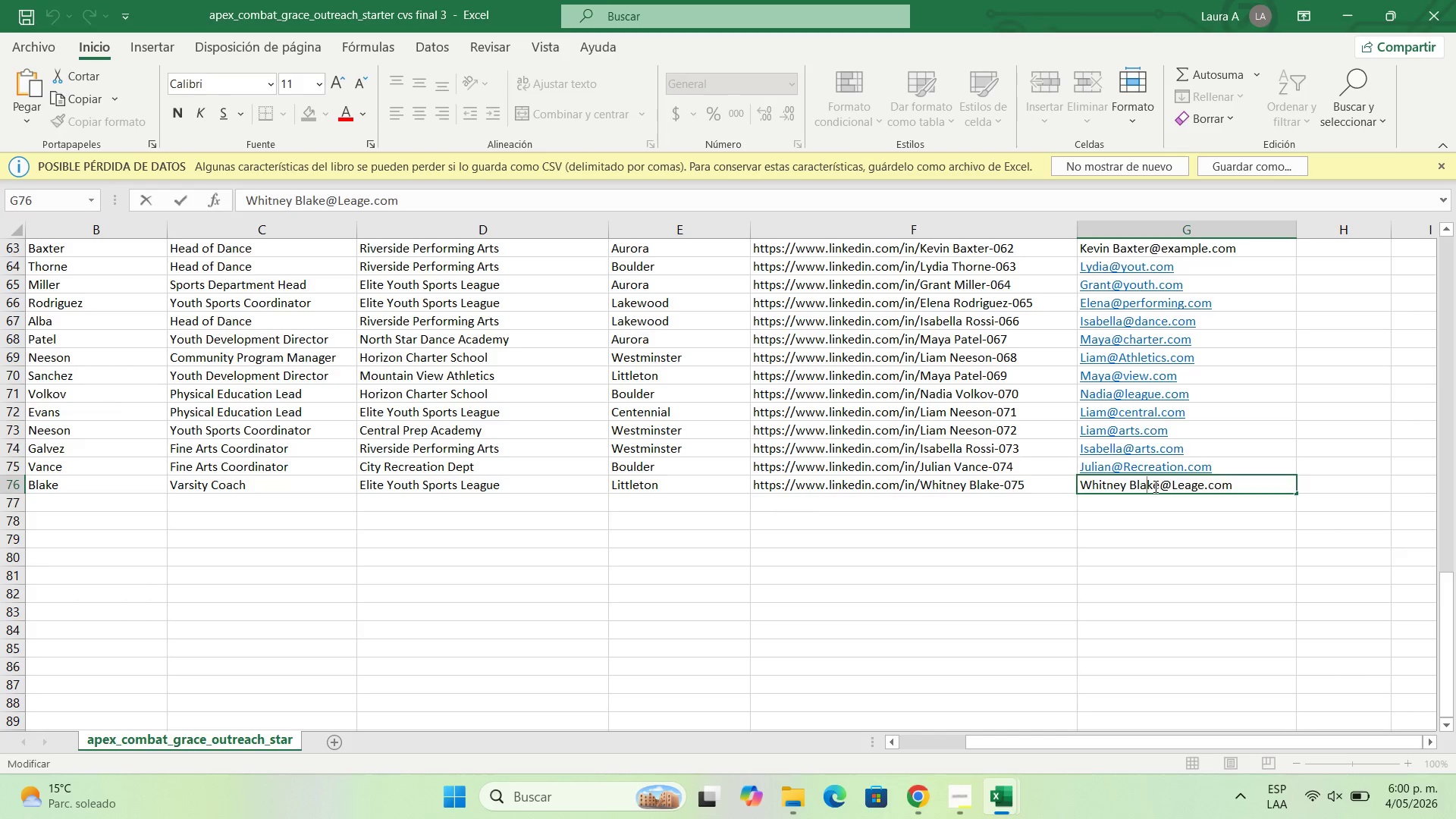 
left_click([1154, 486])
 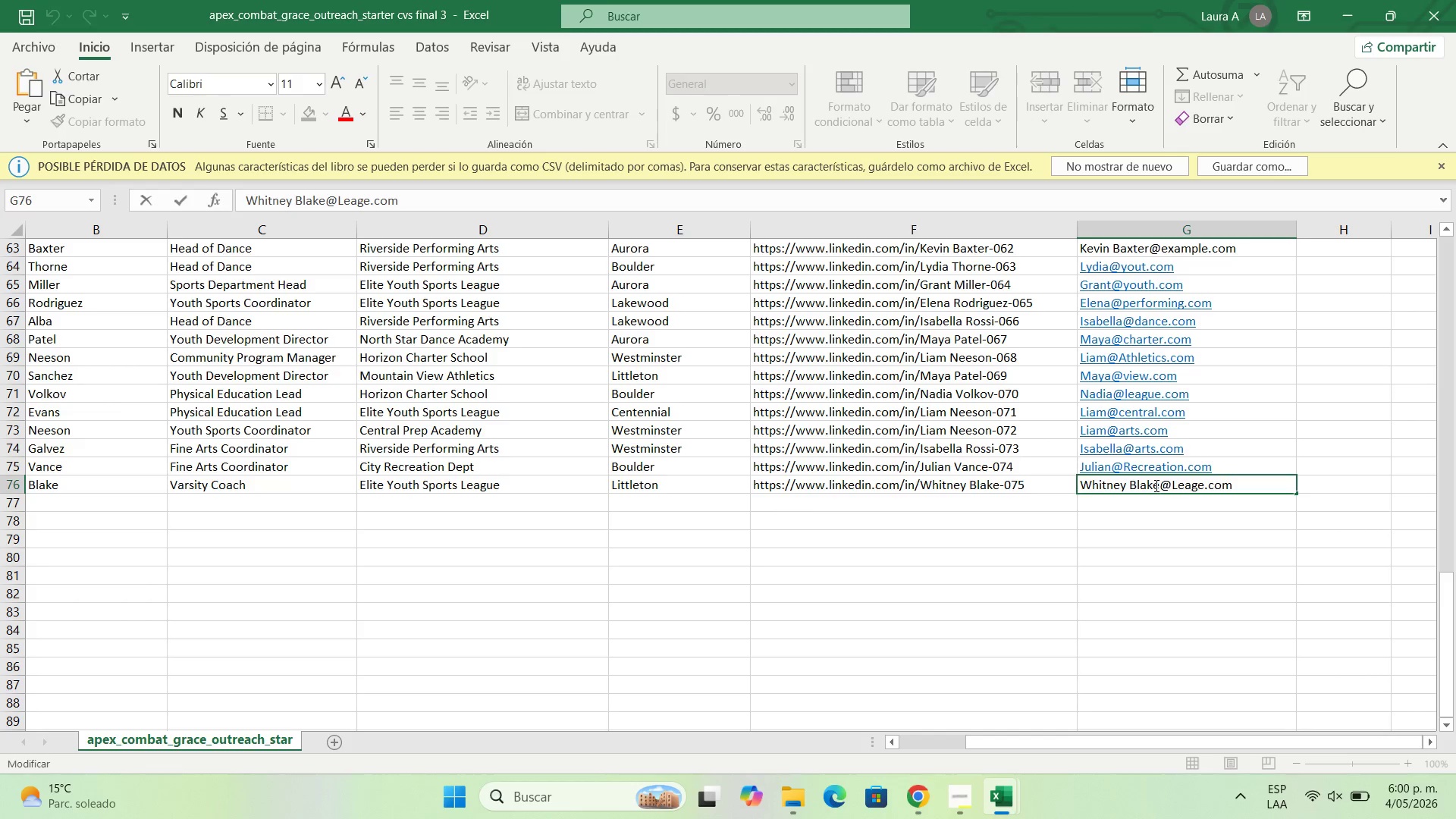 
key(ArrowRight)
 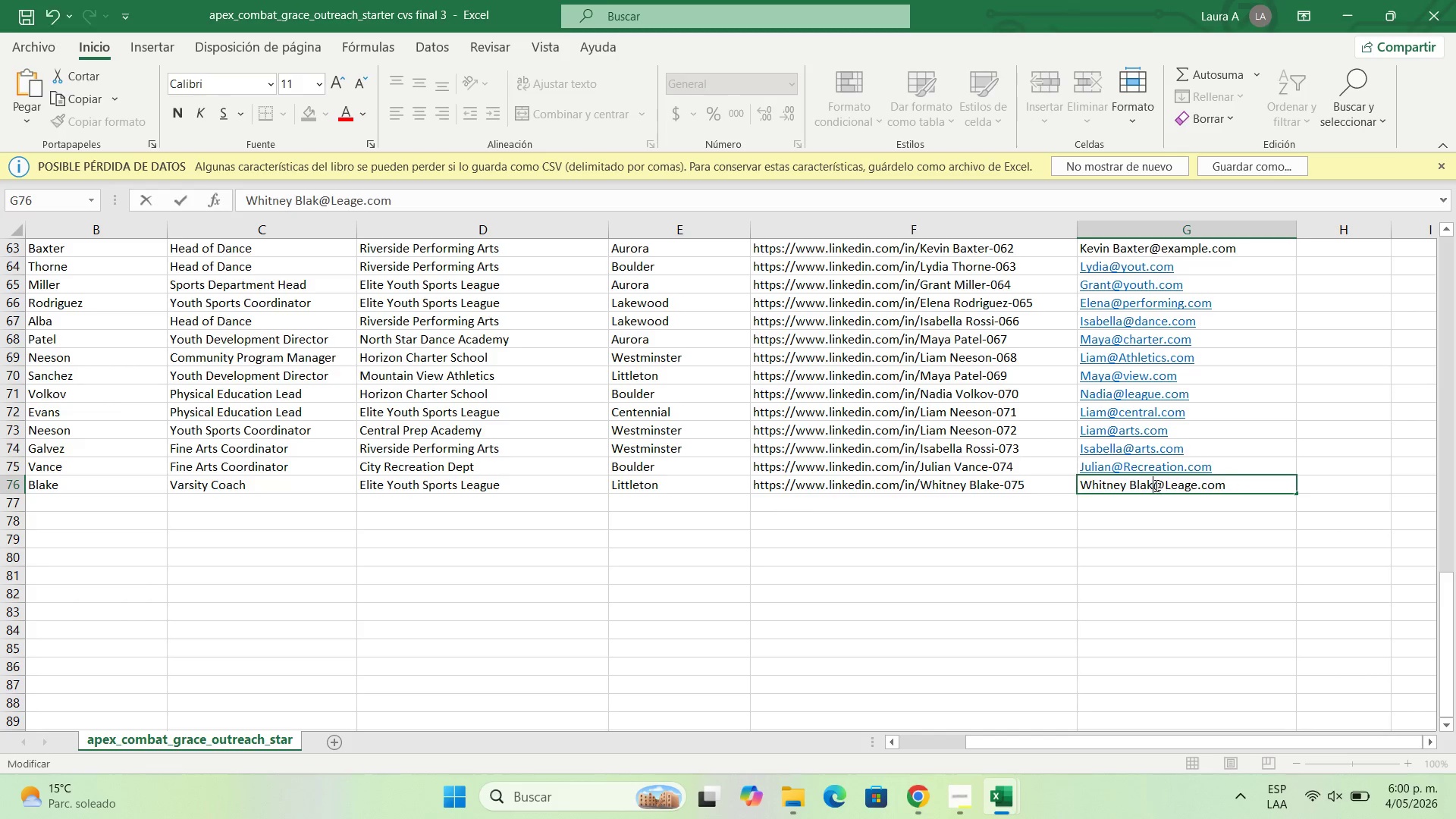 
key(Backspace)
 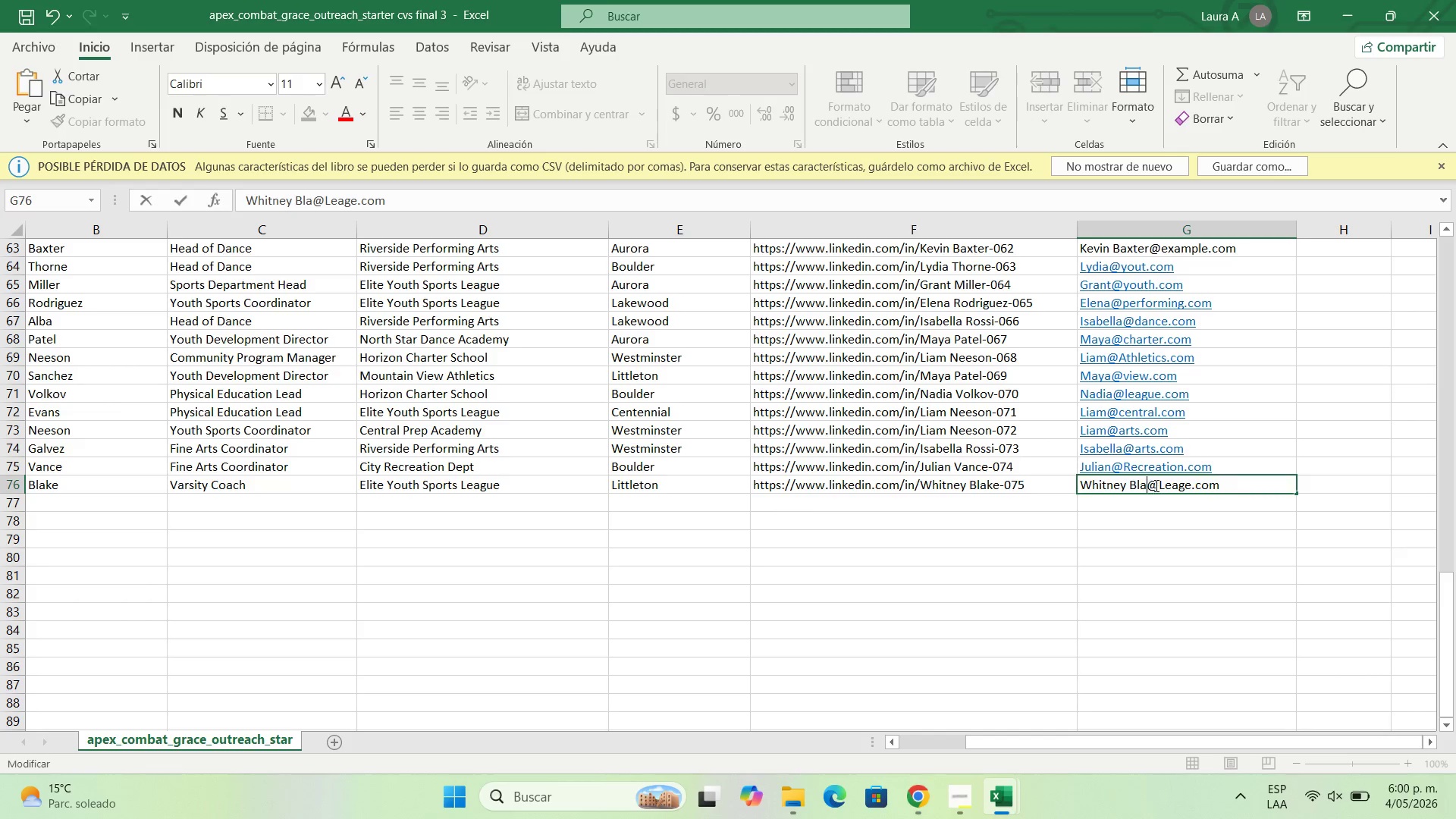 
key(Backspace)
 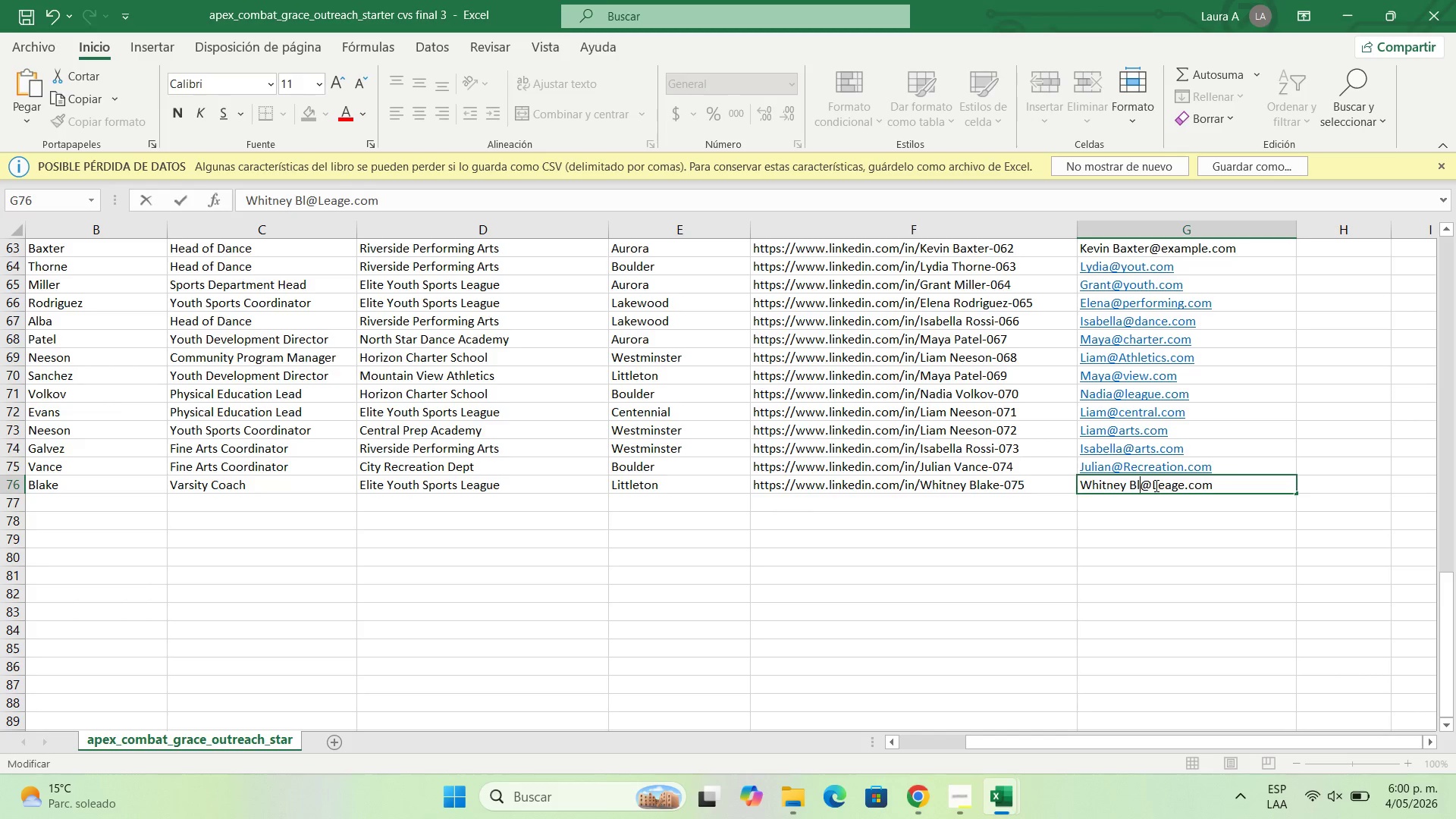 
key(Backspace)
 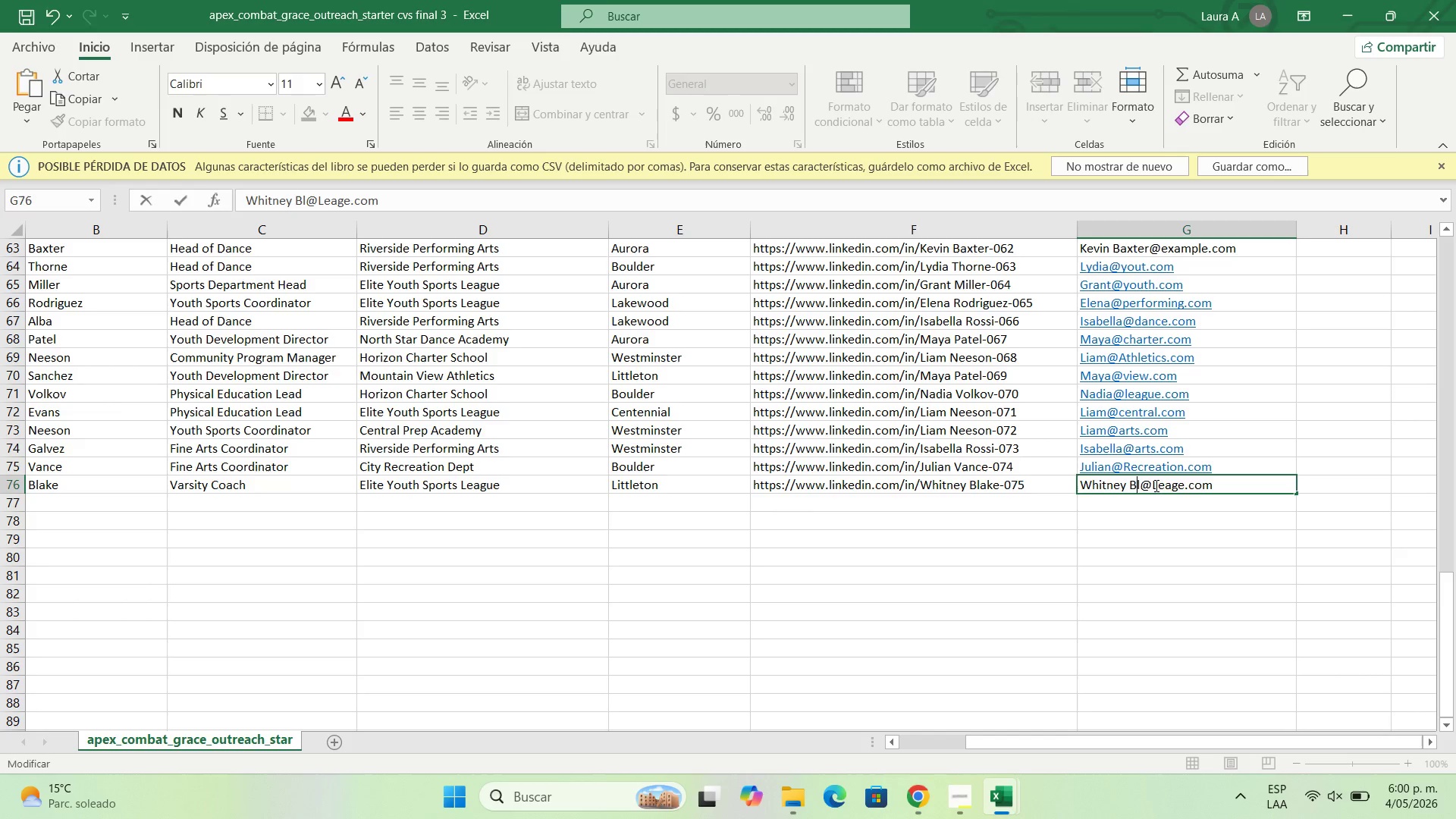 
key(Backspace)
 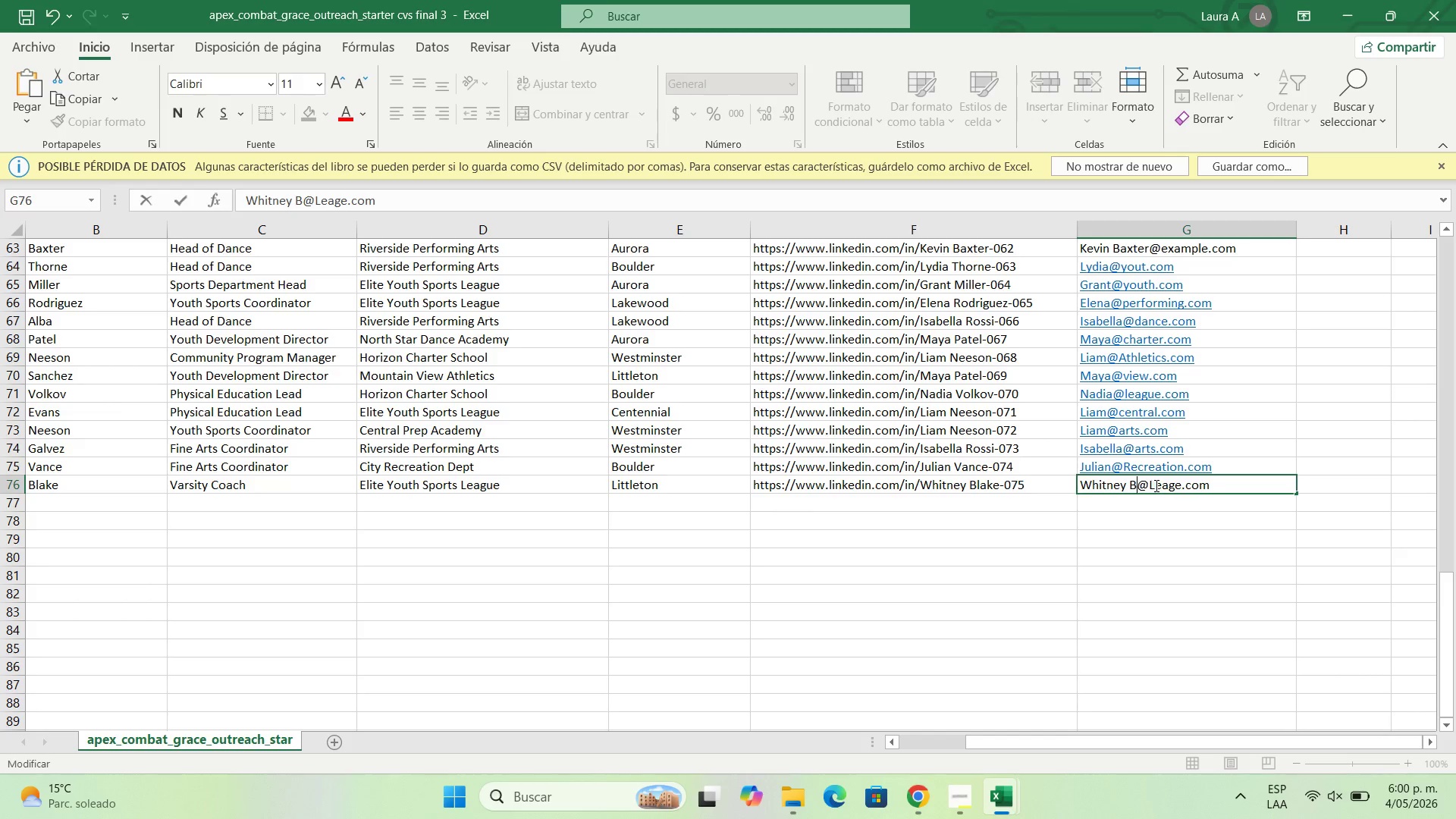 
key(Backspace)
 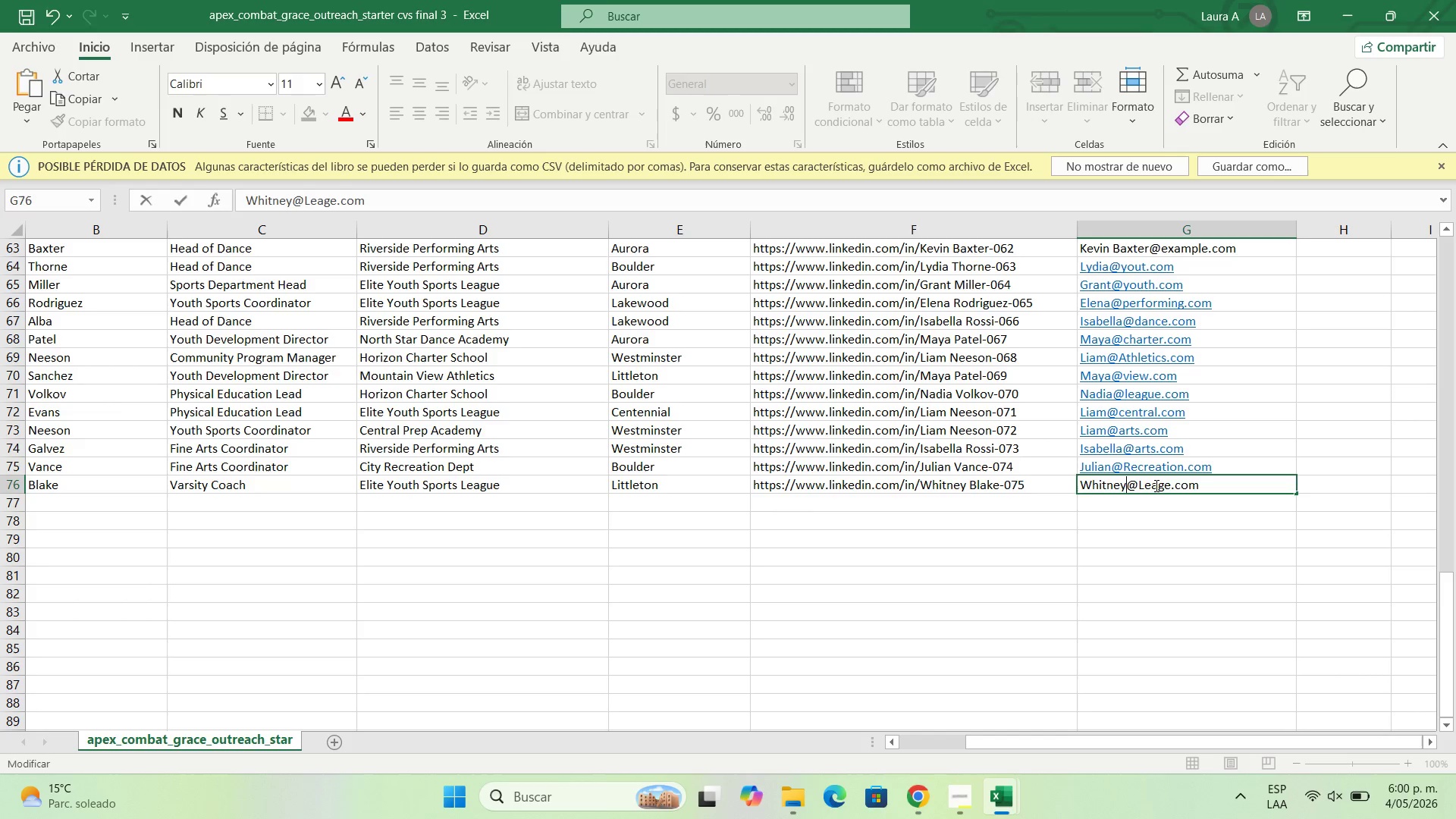 
key(Backspace)
 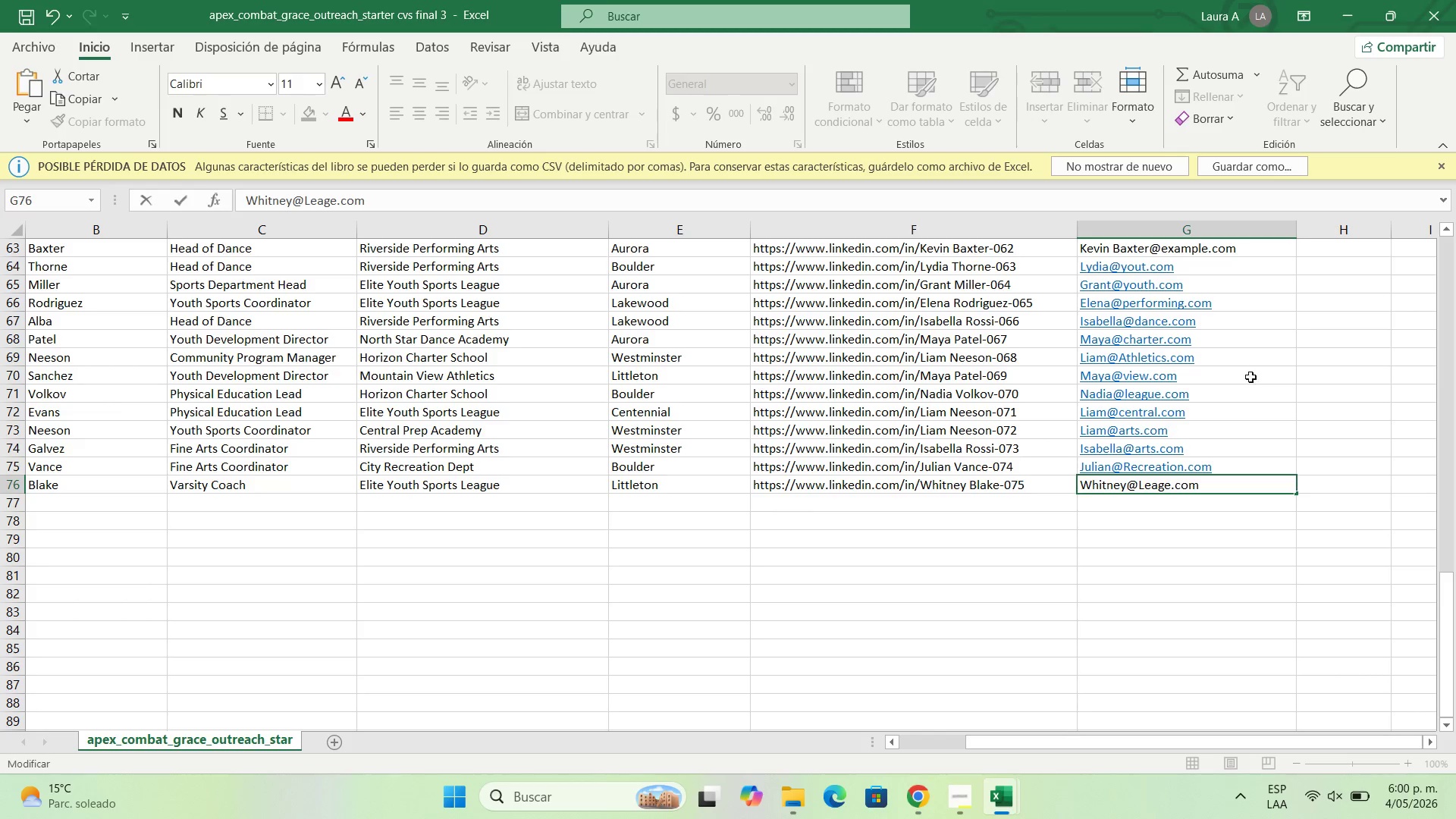 
left_click([1278, 370])
 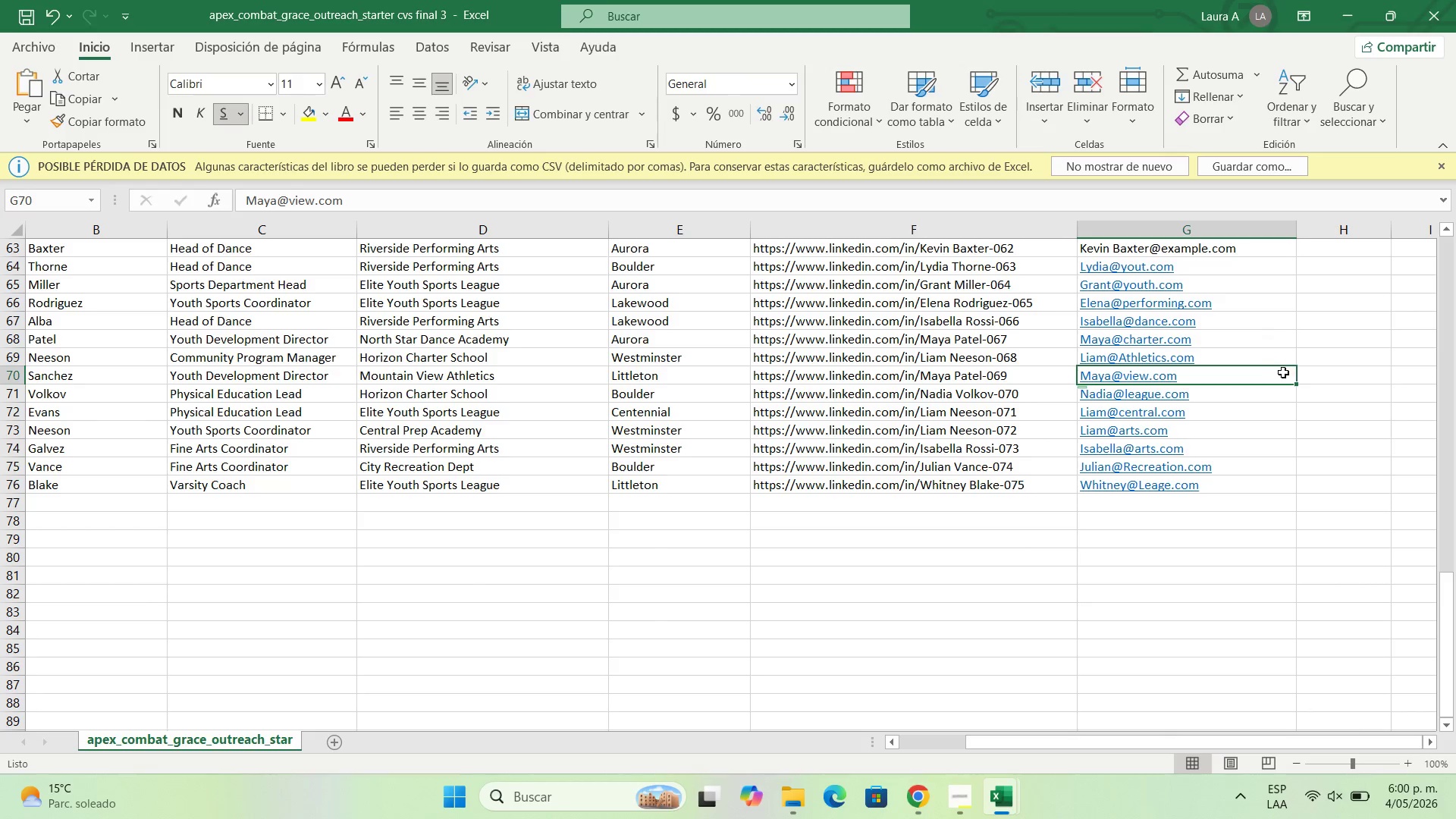 
scroll: coordinate [1289, 364], scroll_direction: up, amount: 2.0
 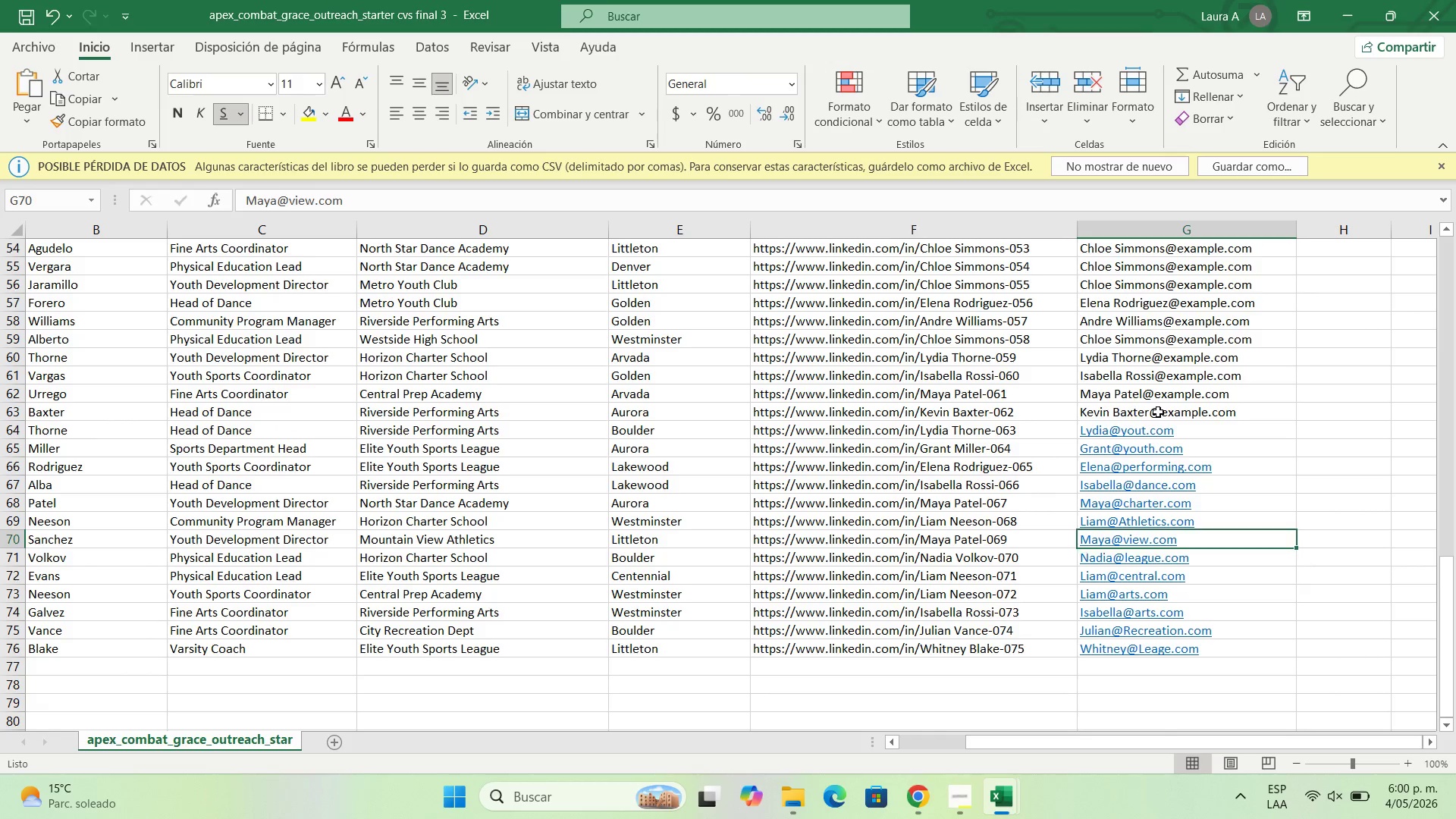 
double_click([1158, 412])
 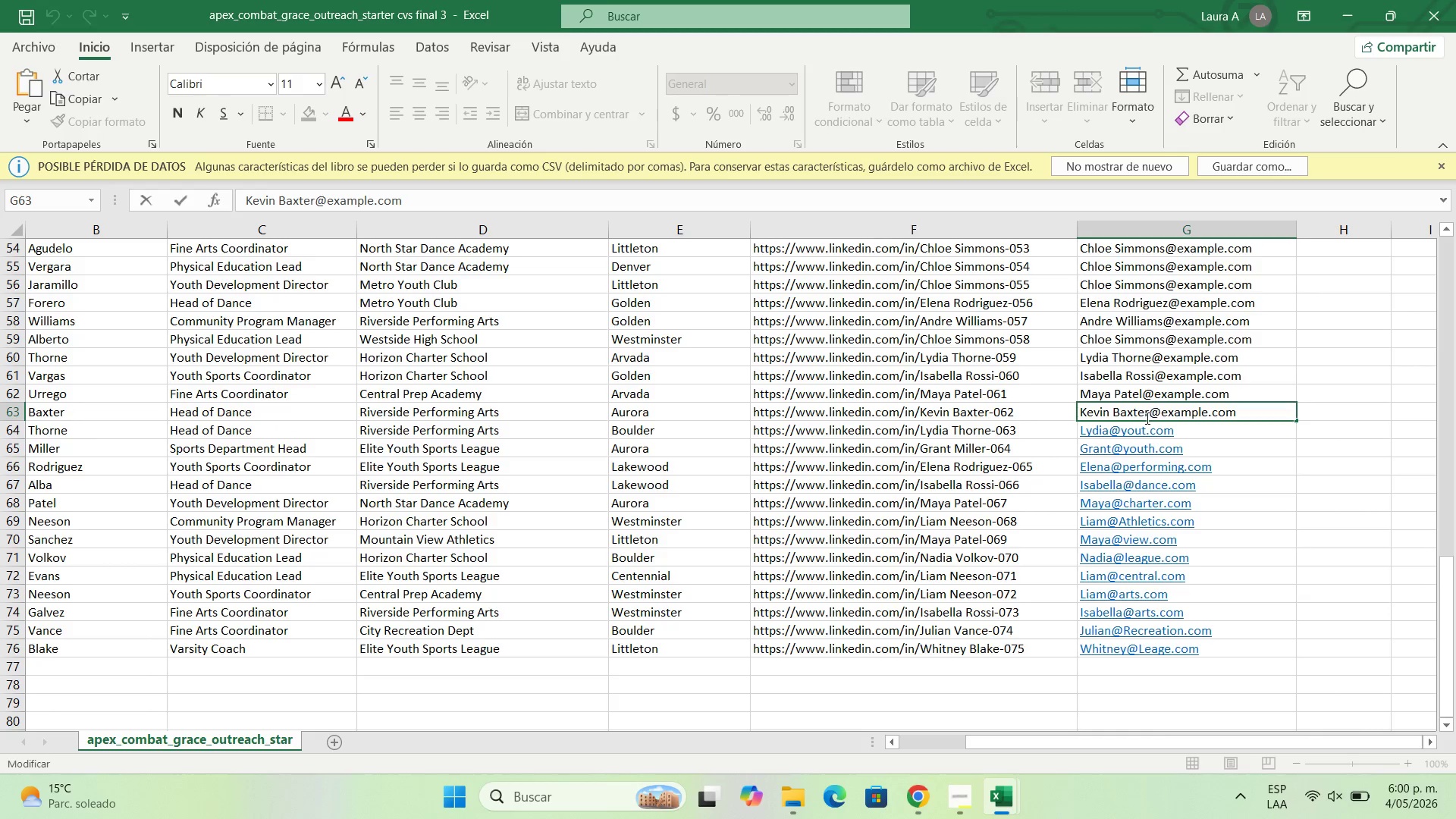 
left_click([1146, 418])
 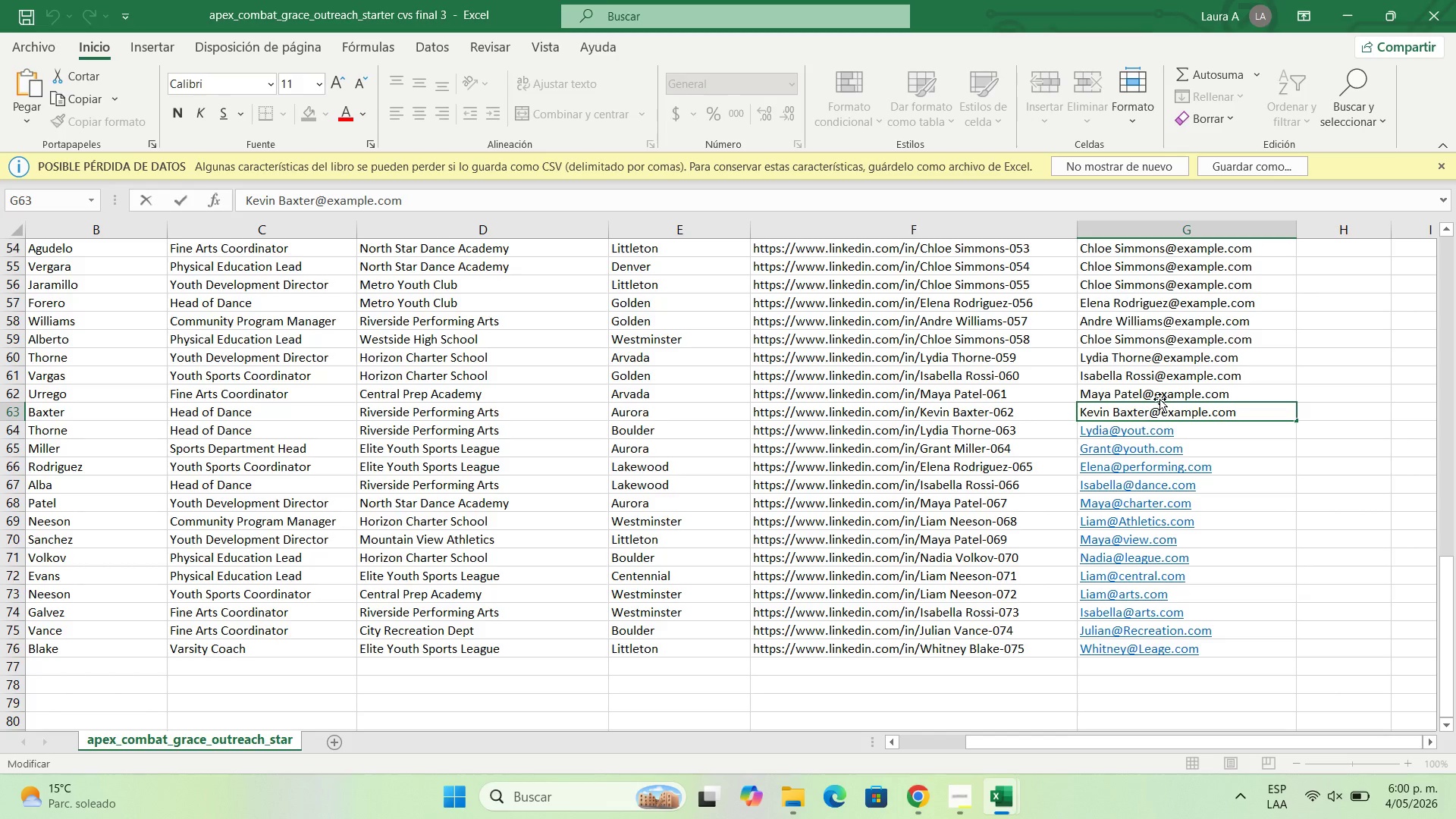 
key(ArrowRight)
 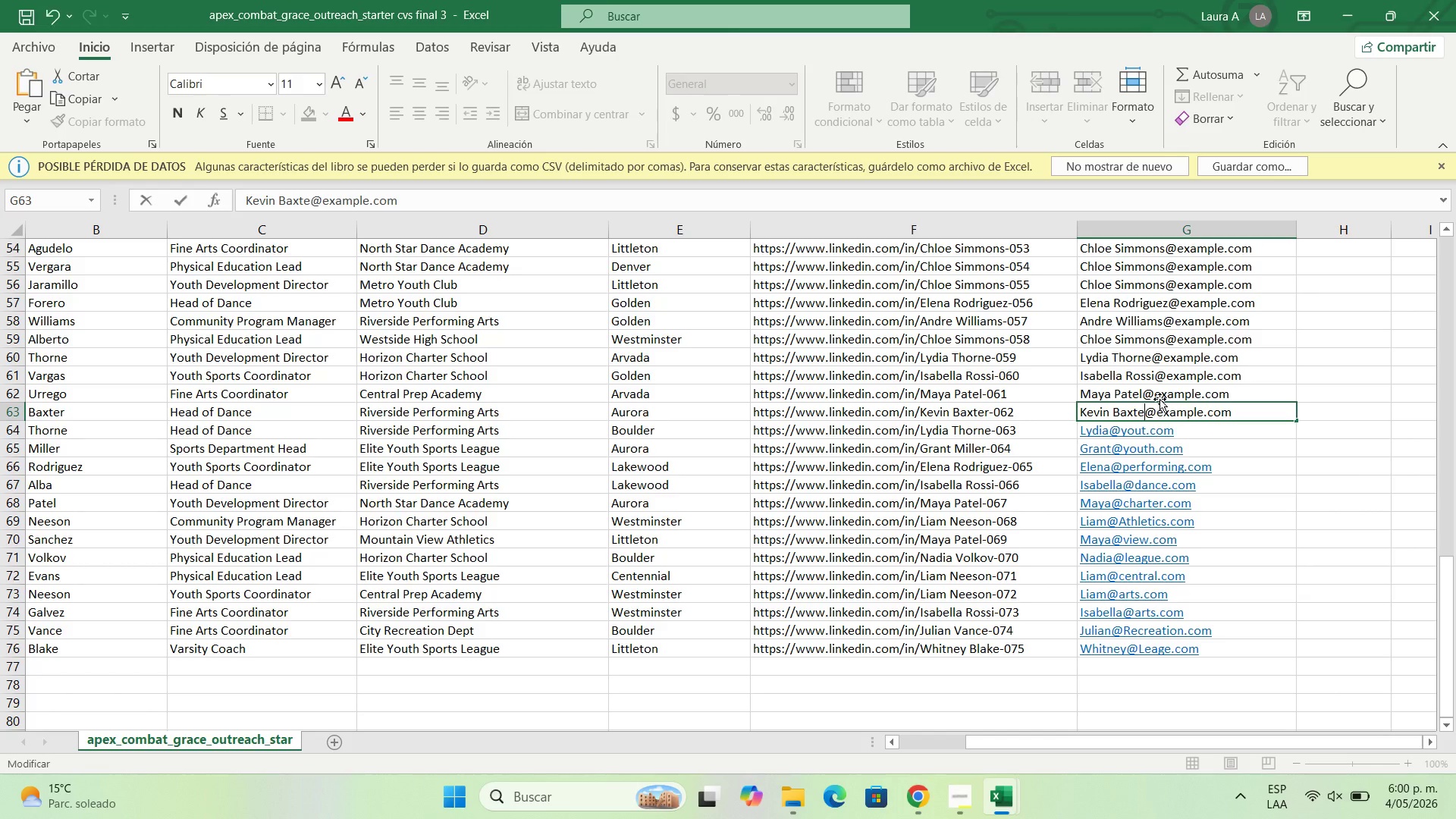 
key(Backspace)
 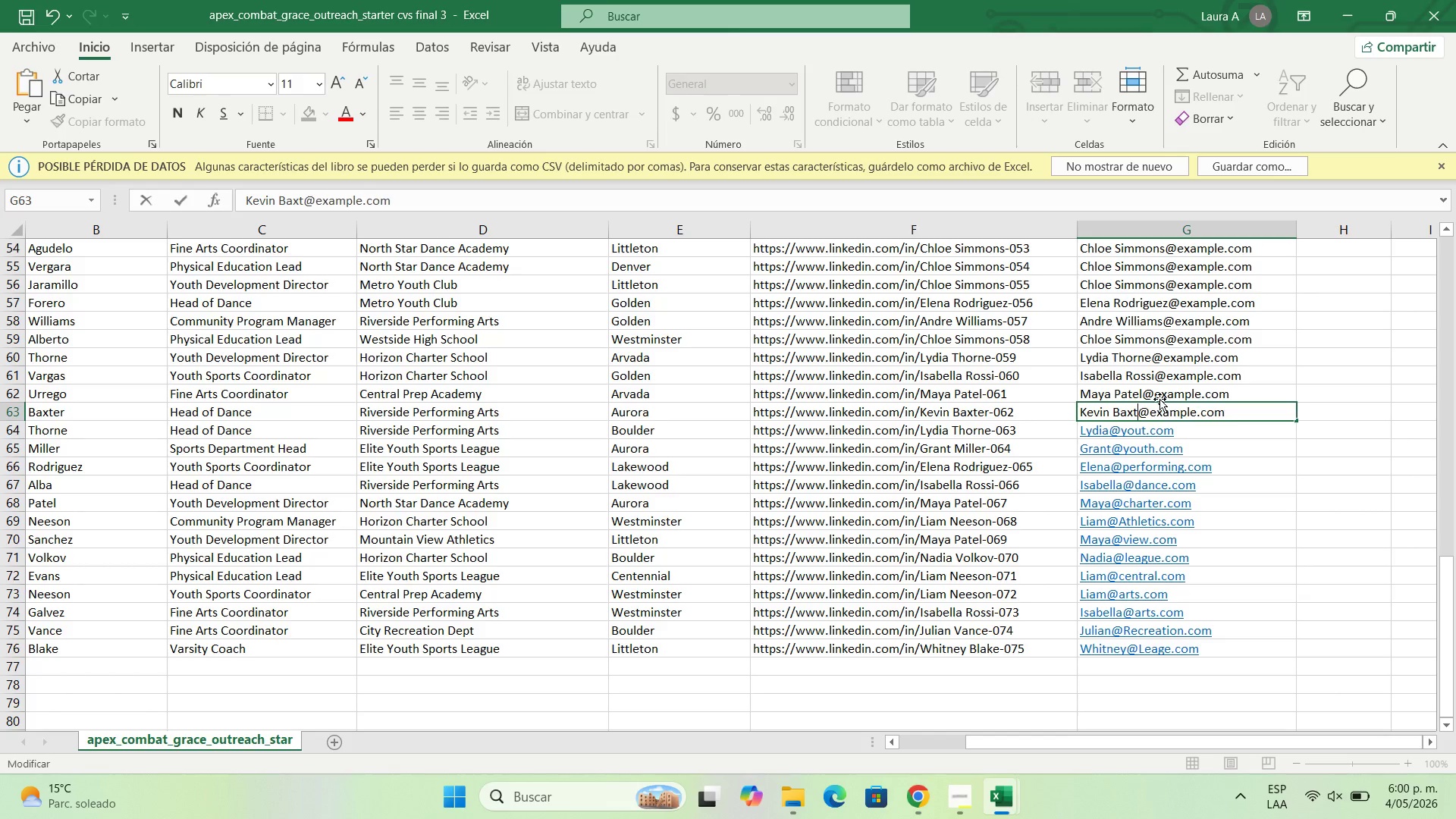 
key(Backspace)
 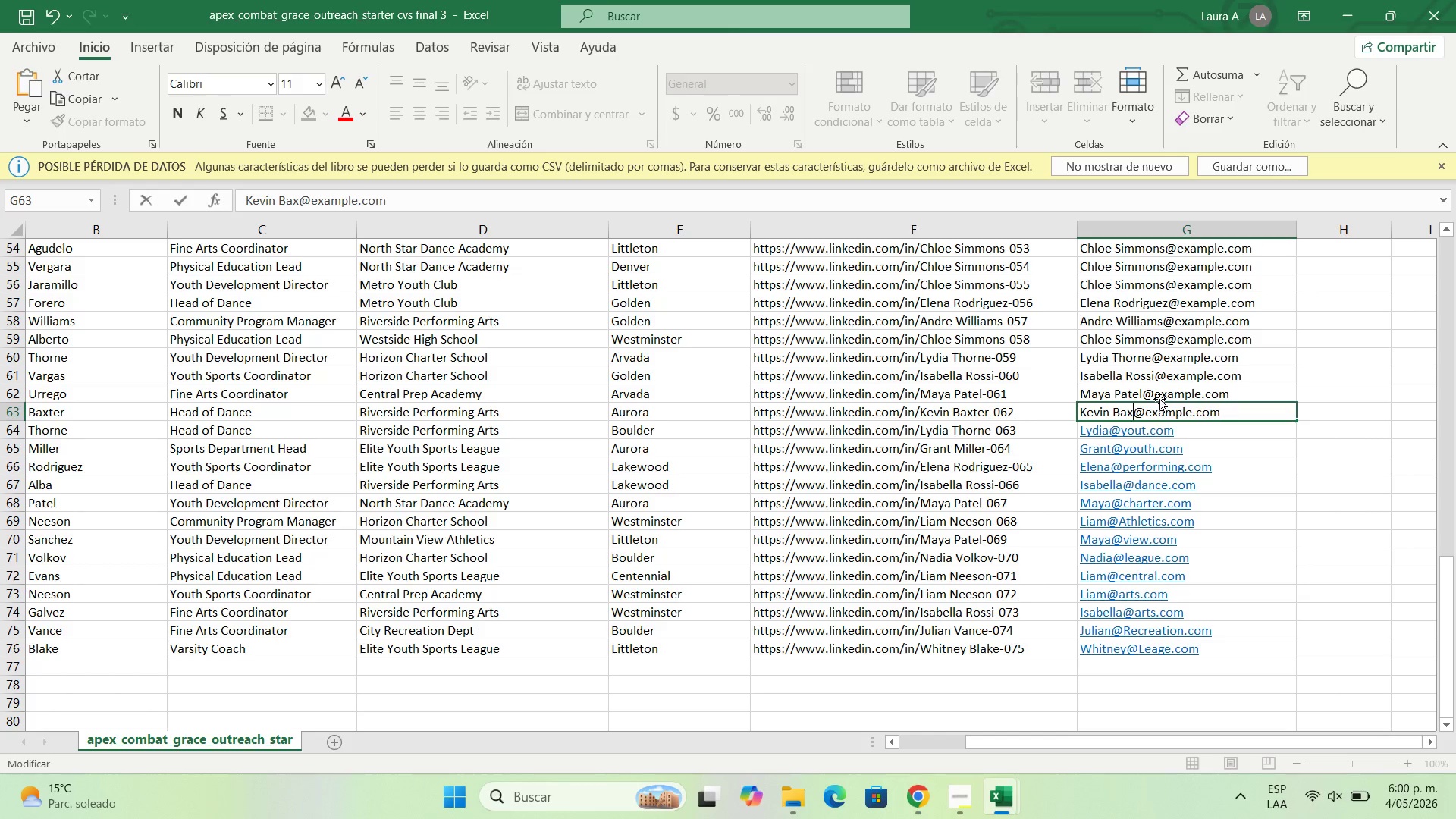 
key(Backspace)
 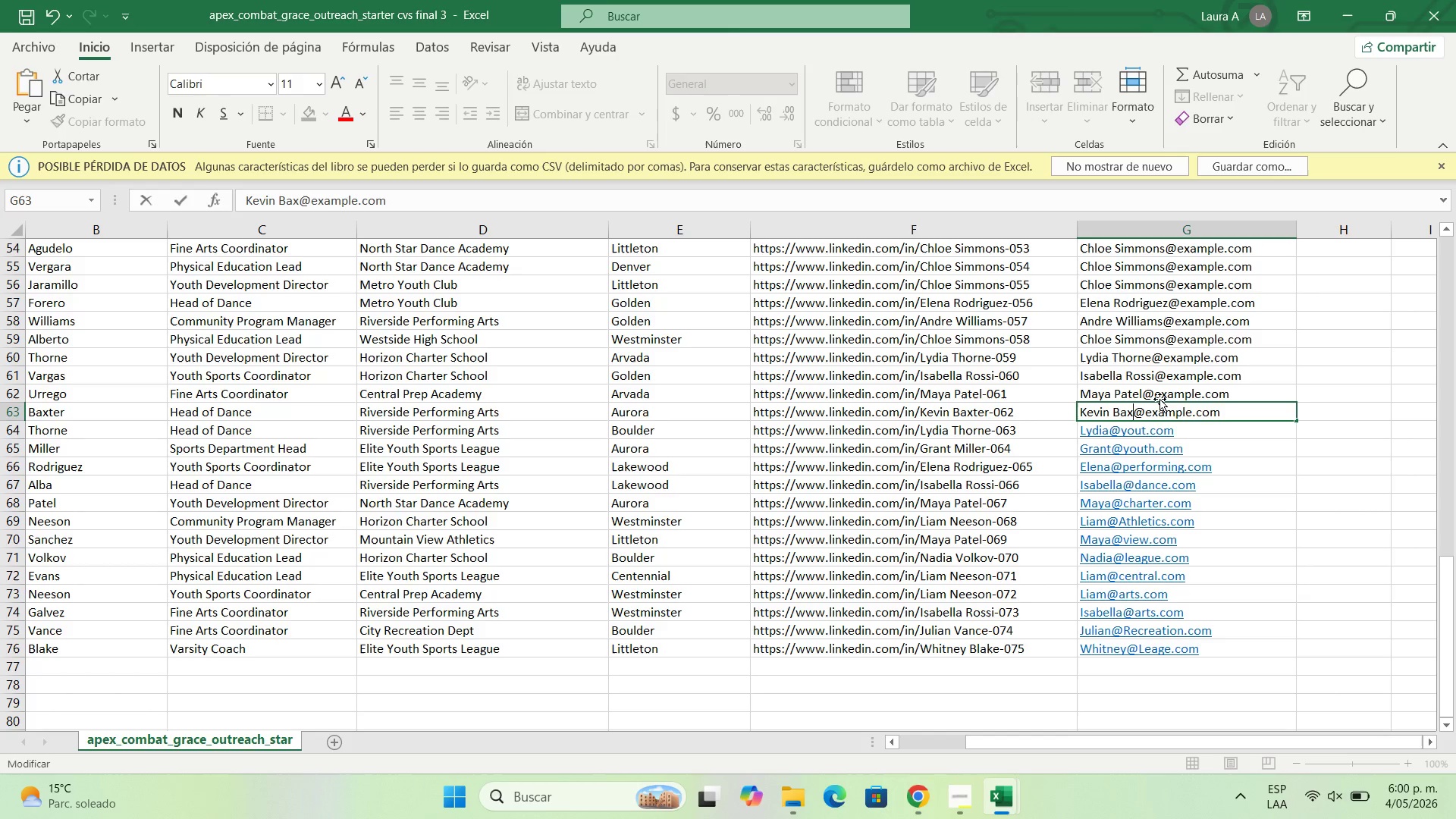 
key(Backspace)
 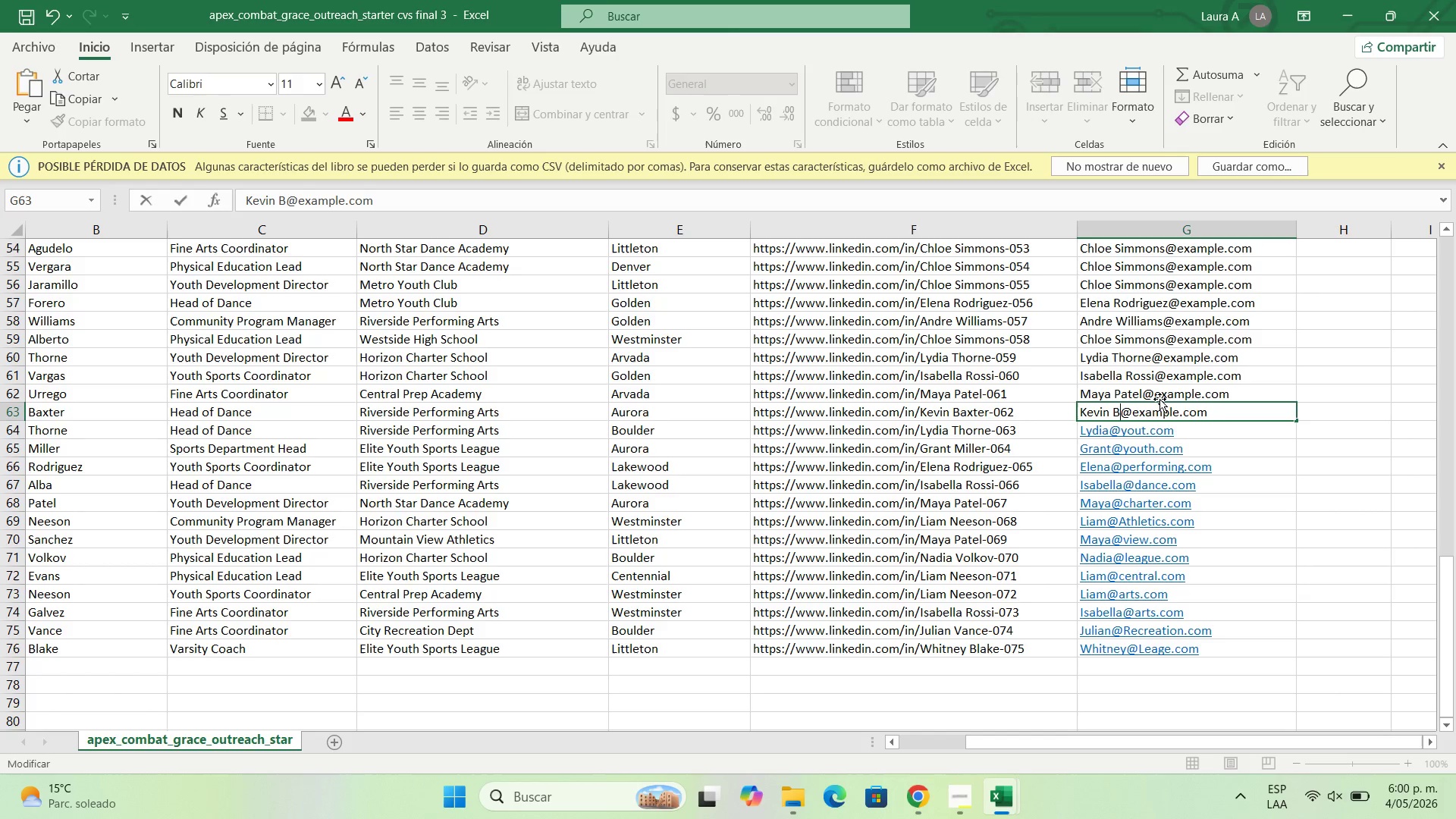 
key(Backspace)
 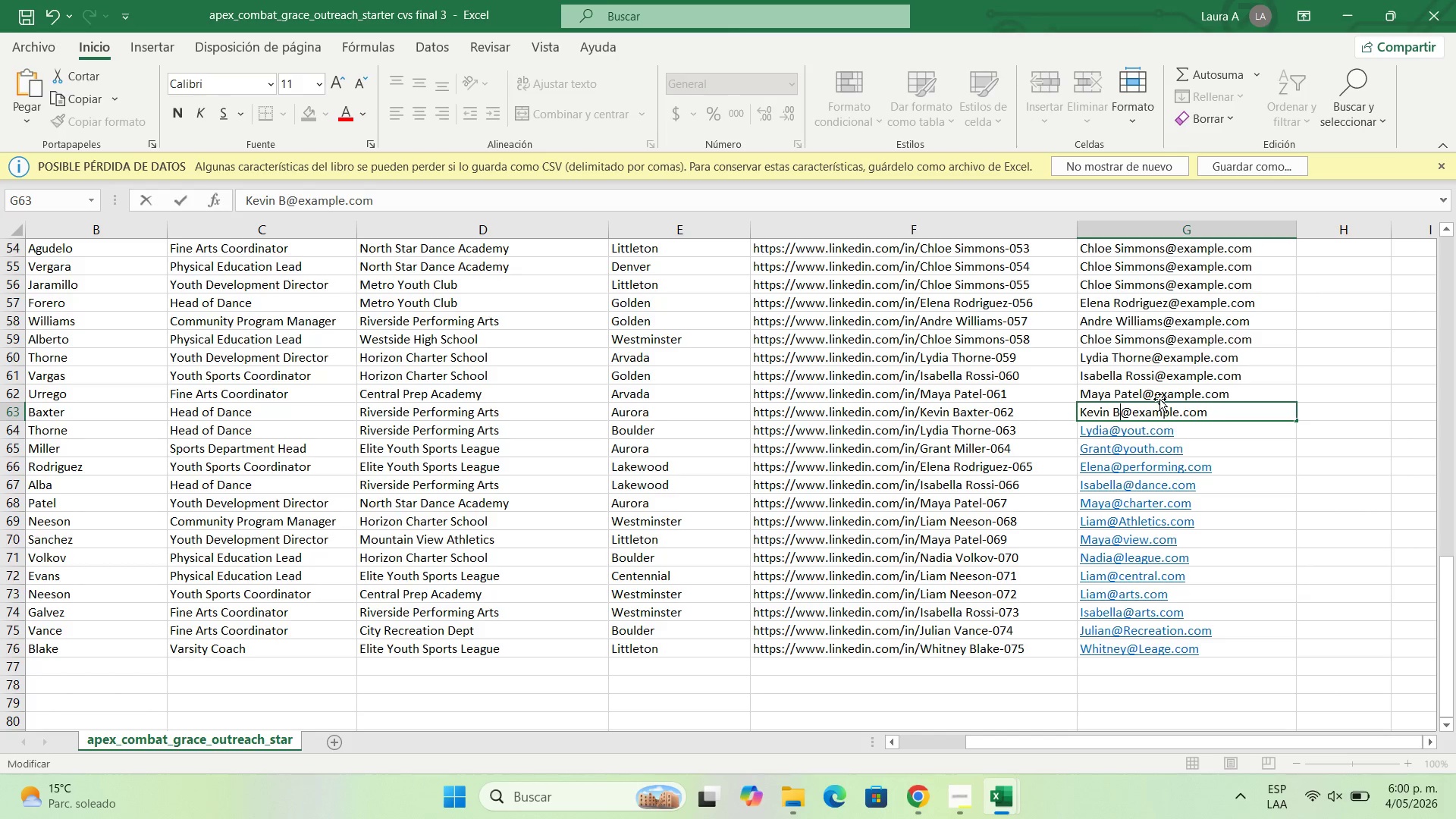 
key(Backspace)
 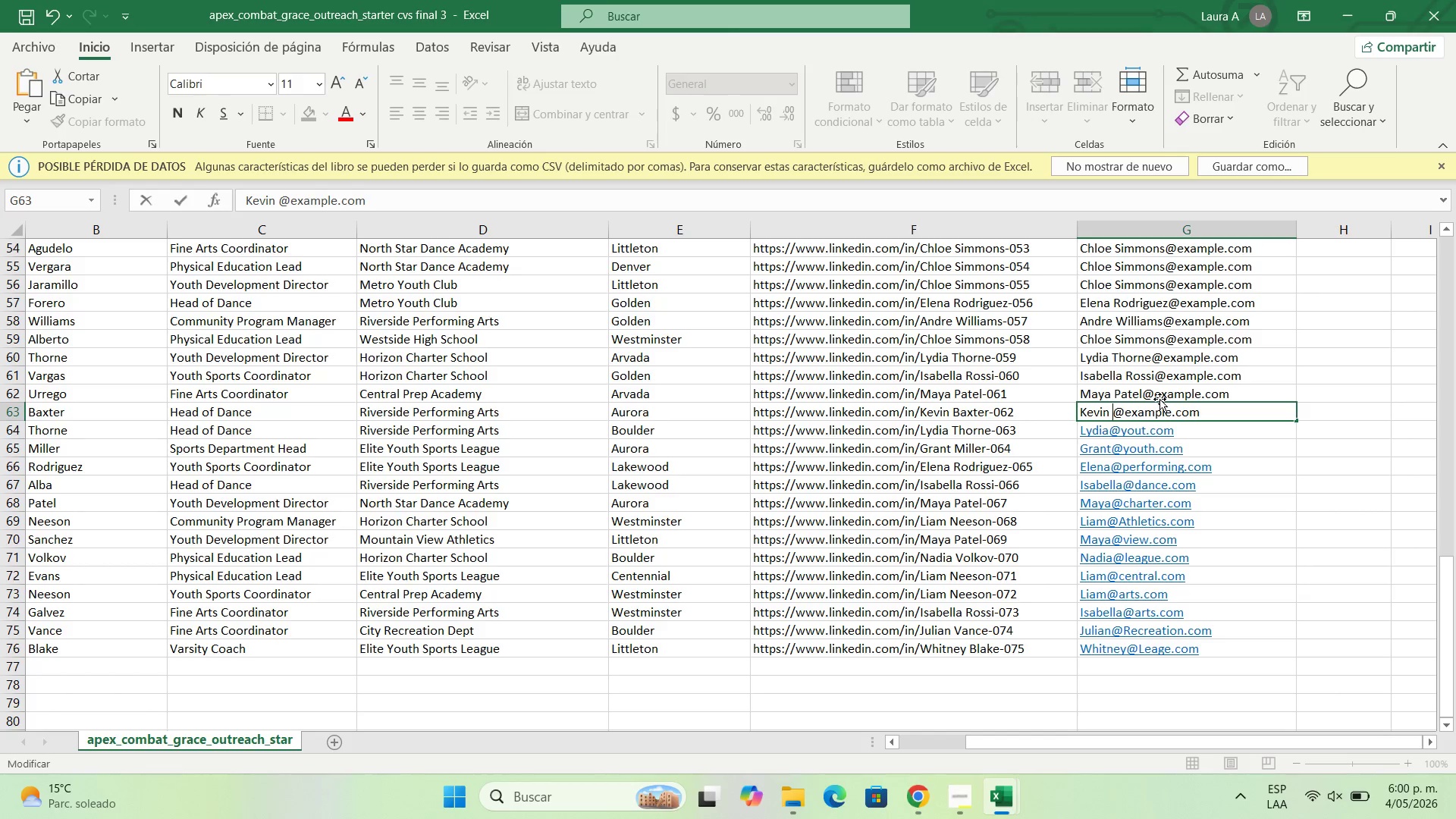 
key(Backspace)
 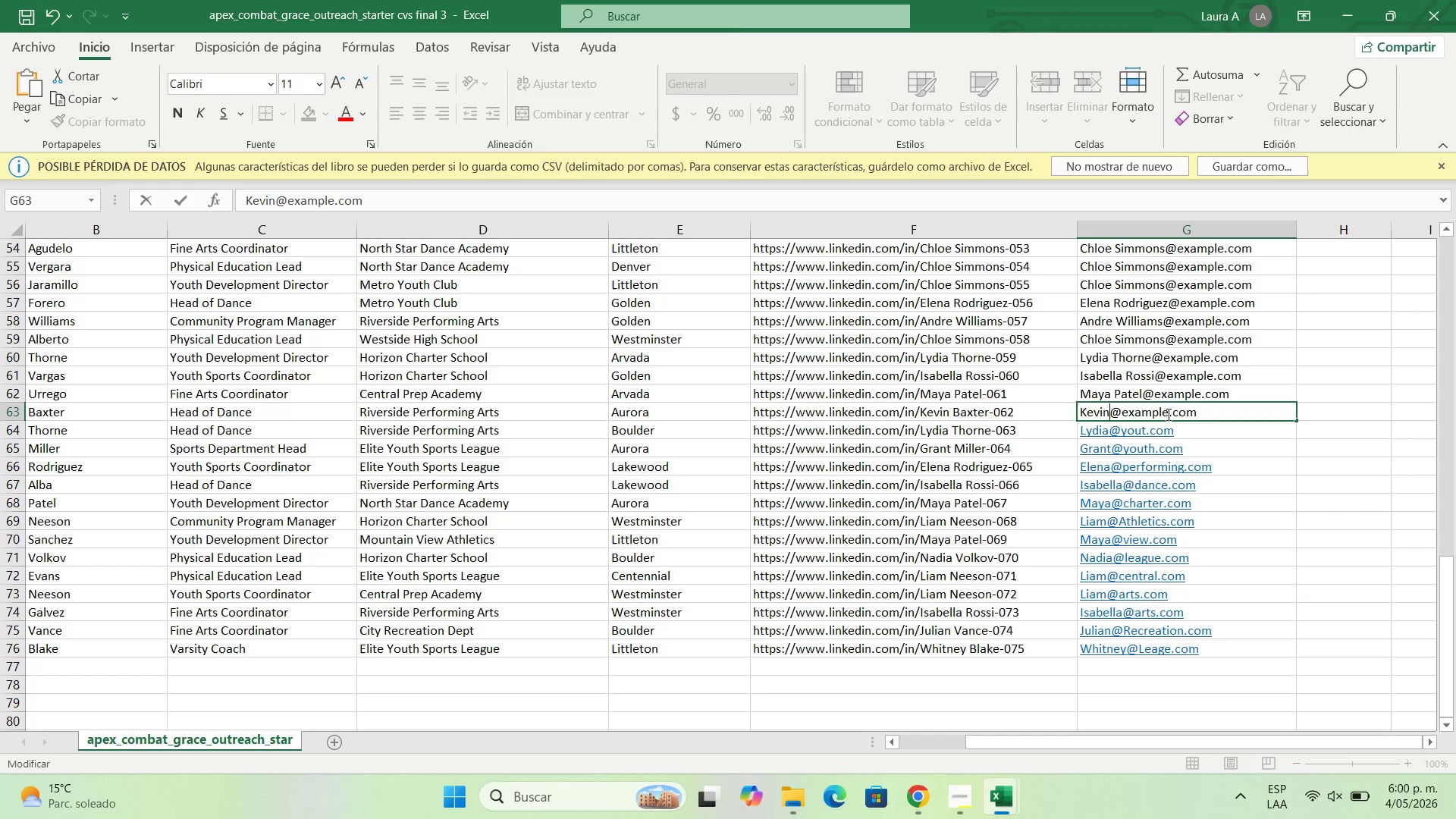 
left_click([1169, 406])
 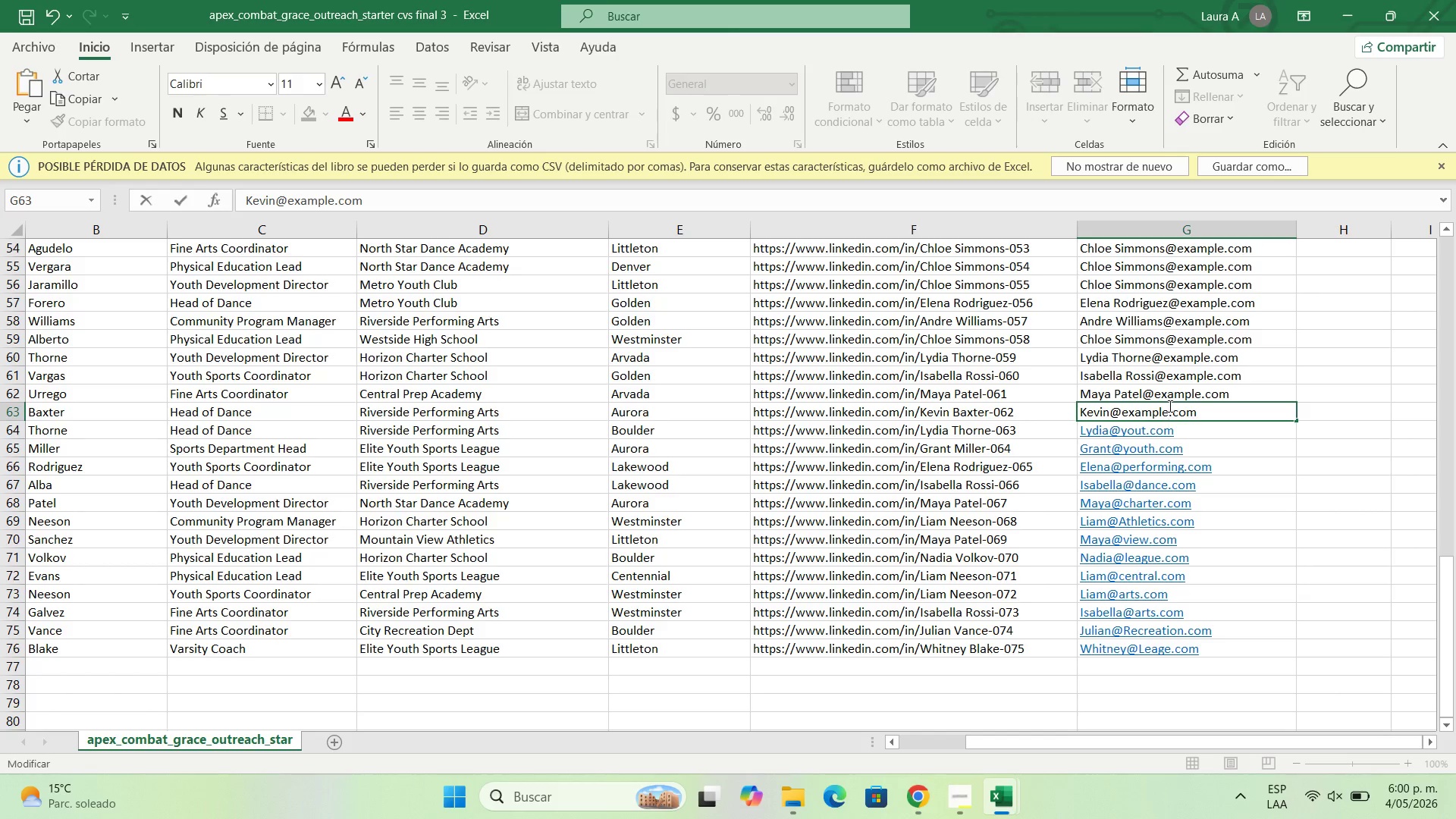 
key(Backspace)
key(Backspace)
key(Backspace)
key(Backspace)
key(Backspace)
key(Backspace)
key(Backspace)
type(pro)
key(Backspace)
type(forming)
 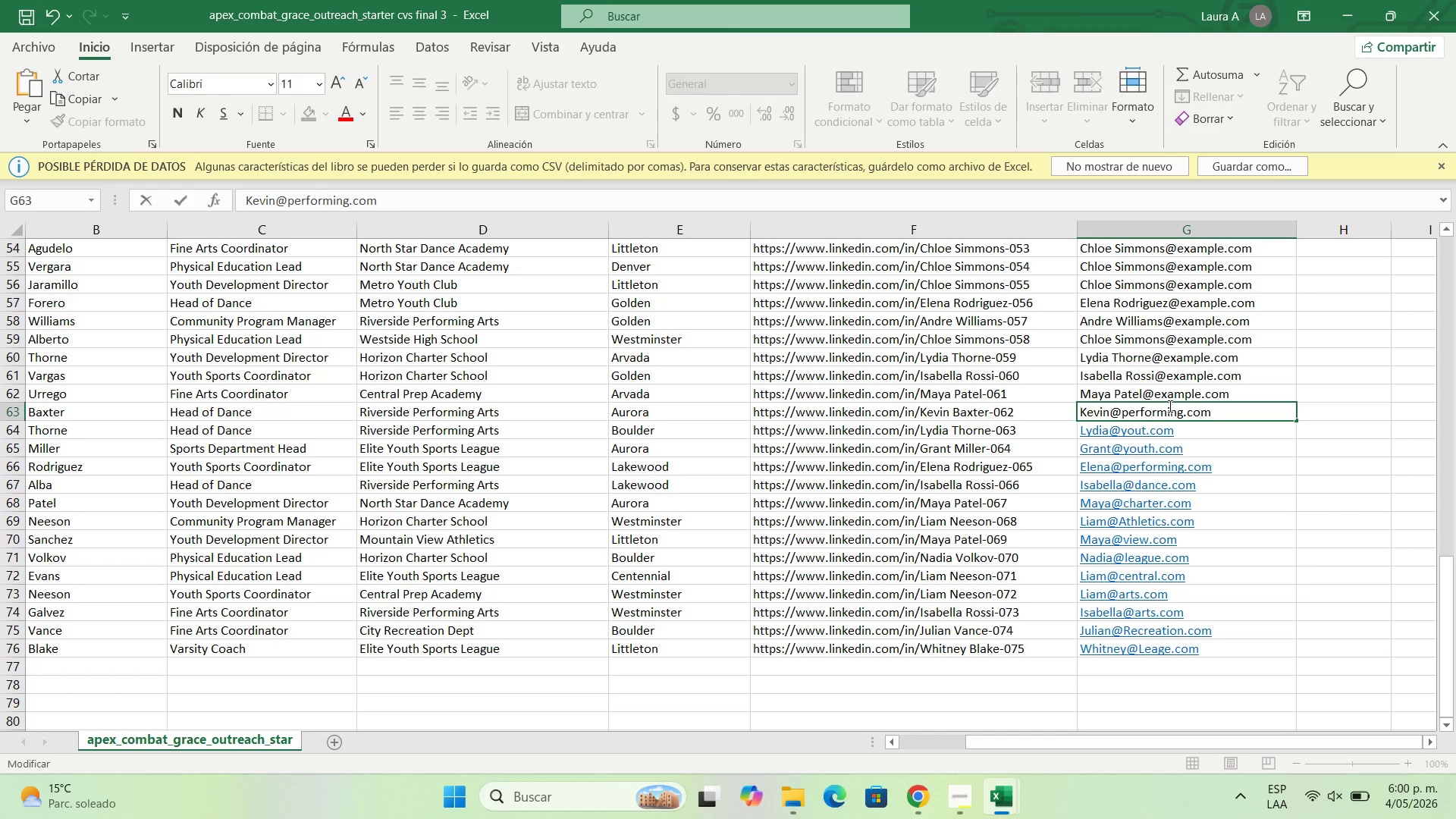 
hold_key(key=E, duration=0.31)
 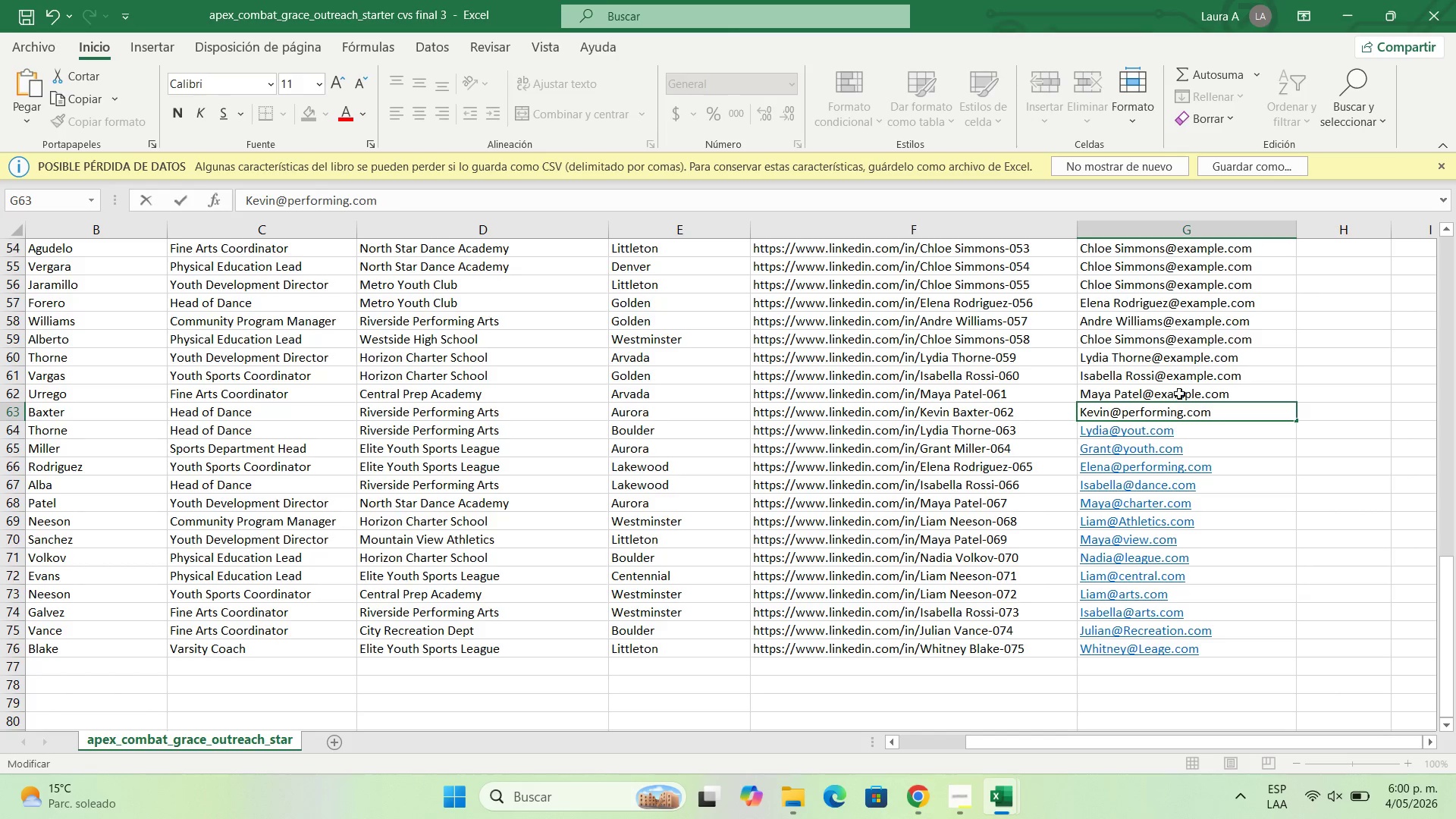 
double_click([1188, 388])
 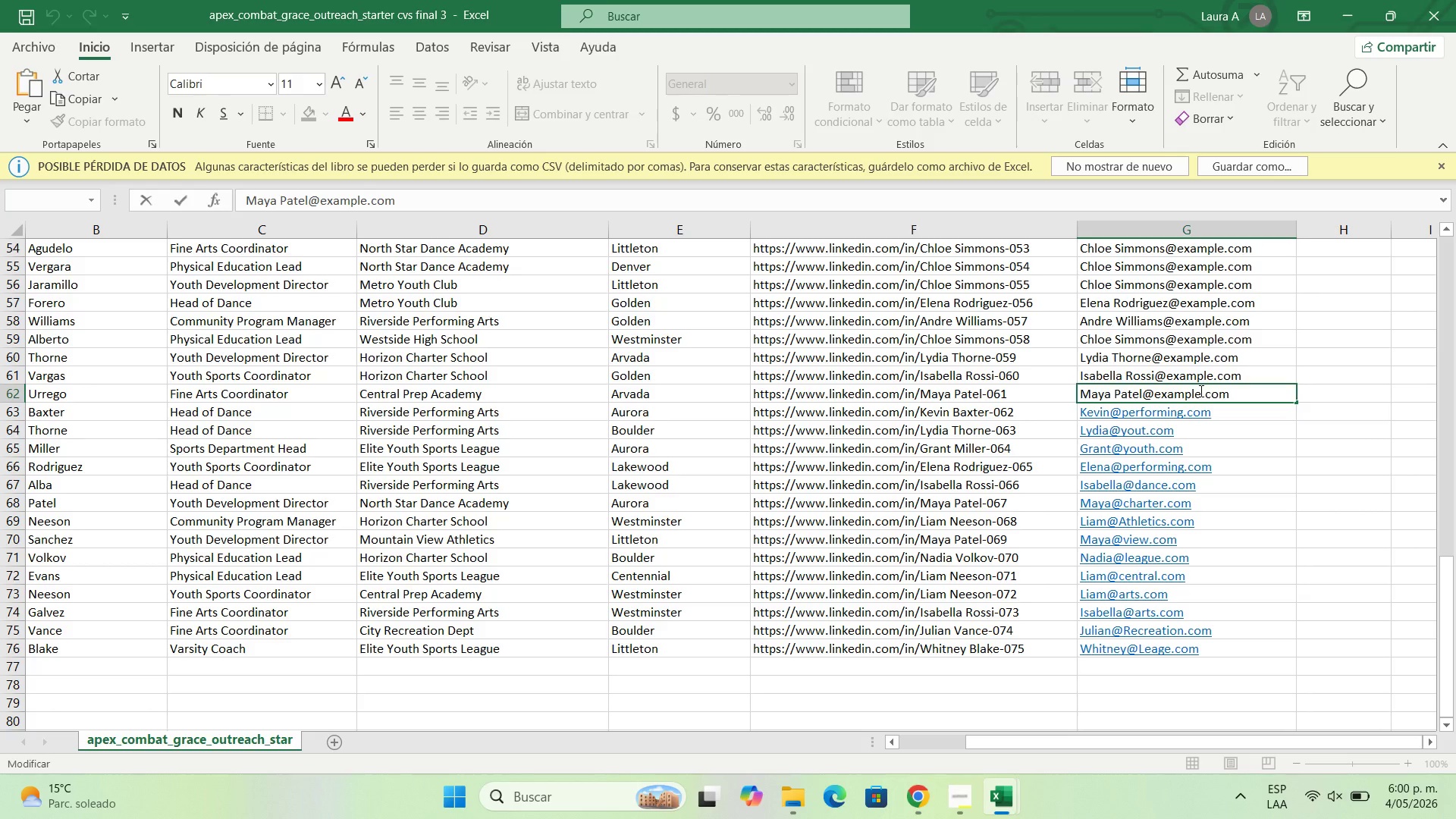 
left_click([1200, 391])
 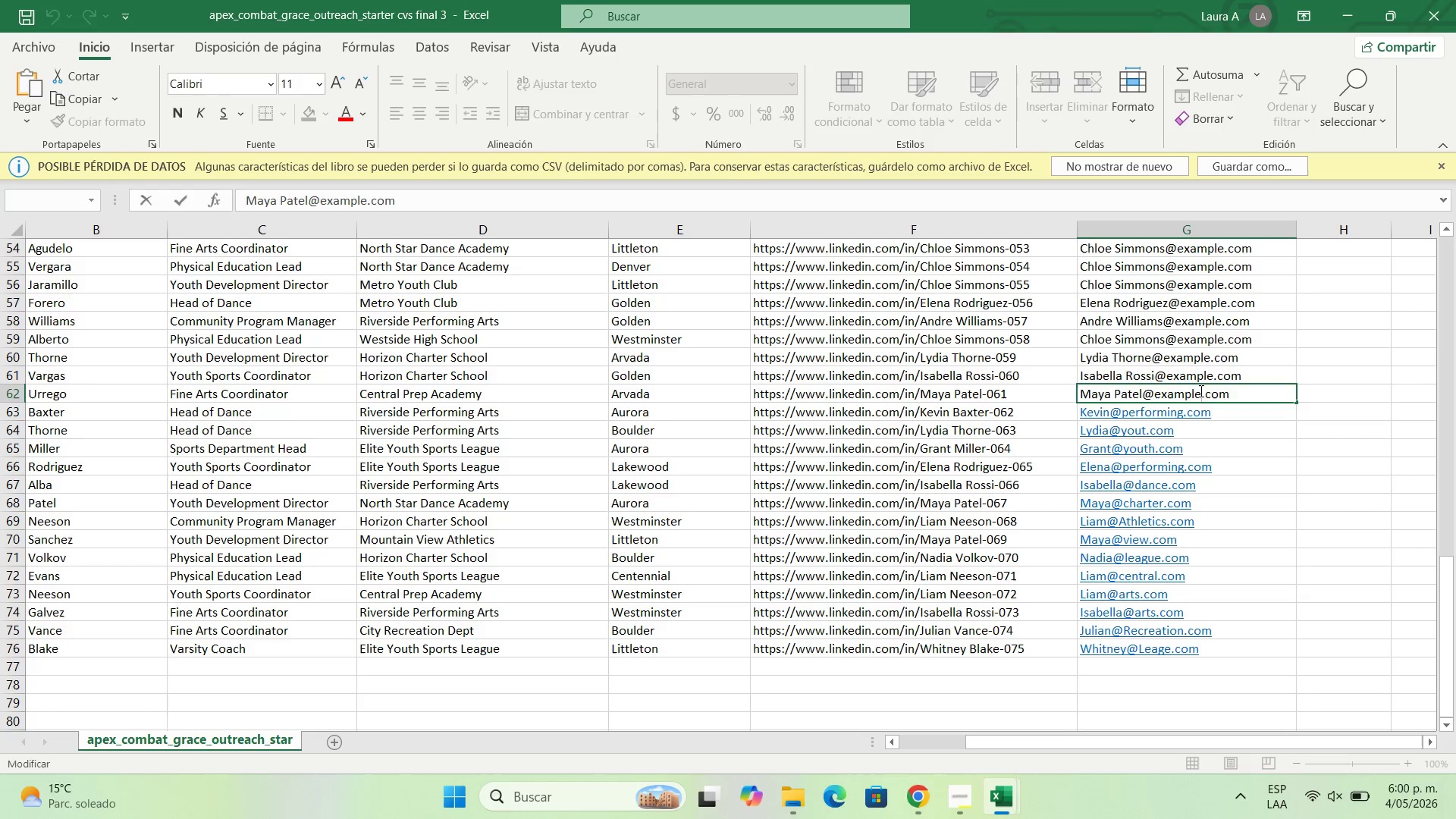 
key(Backspace)
key(Backspace)
key(Backspace)
key(Backspace)
key(Backspace)
key(Backspace)
key(Backspace)
type(arts)
 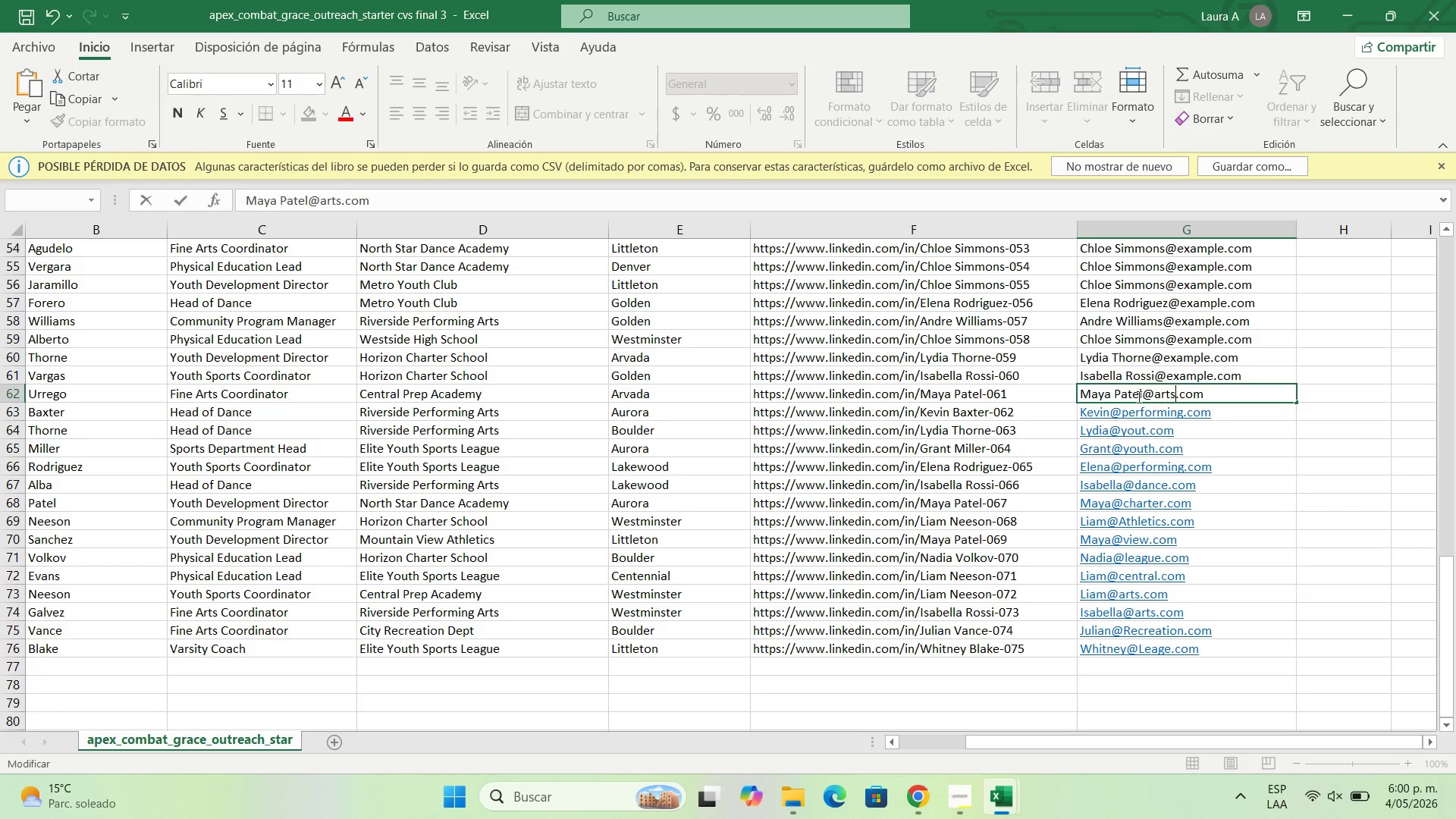 
left_click([1139, 391])
 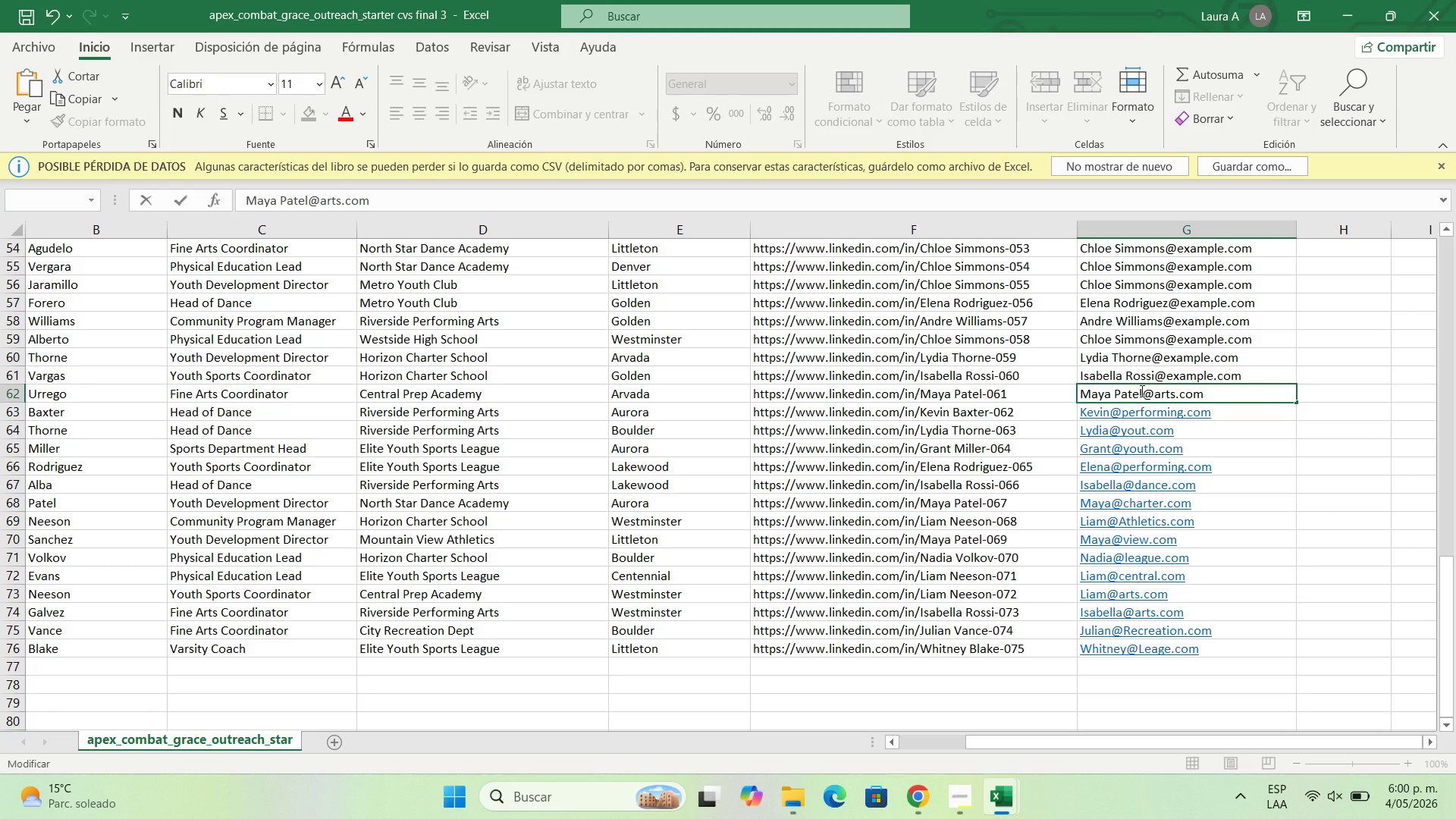 
key(ArrowRight)
 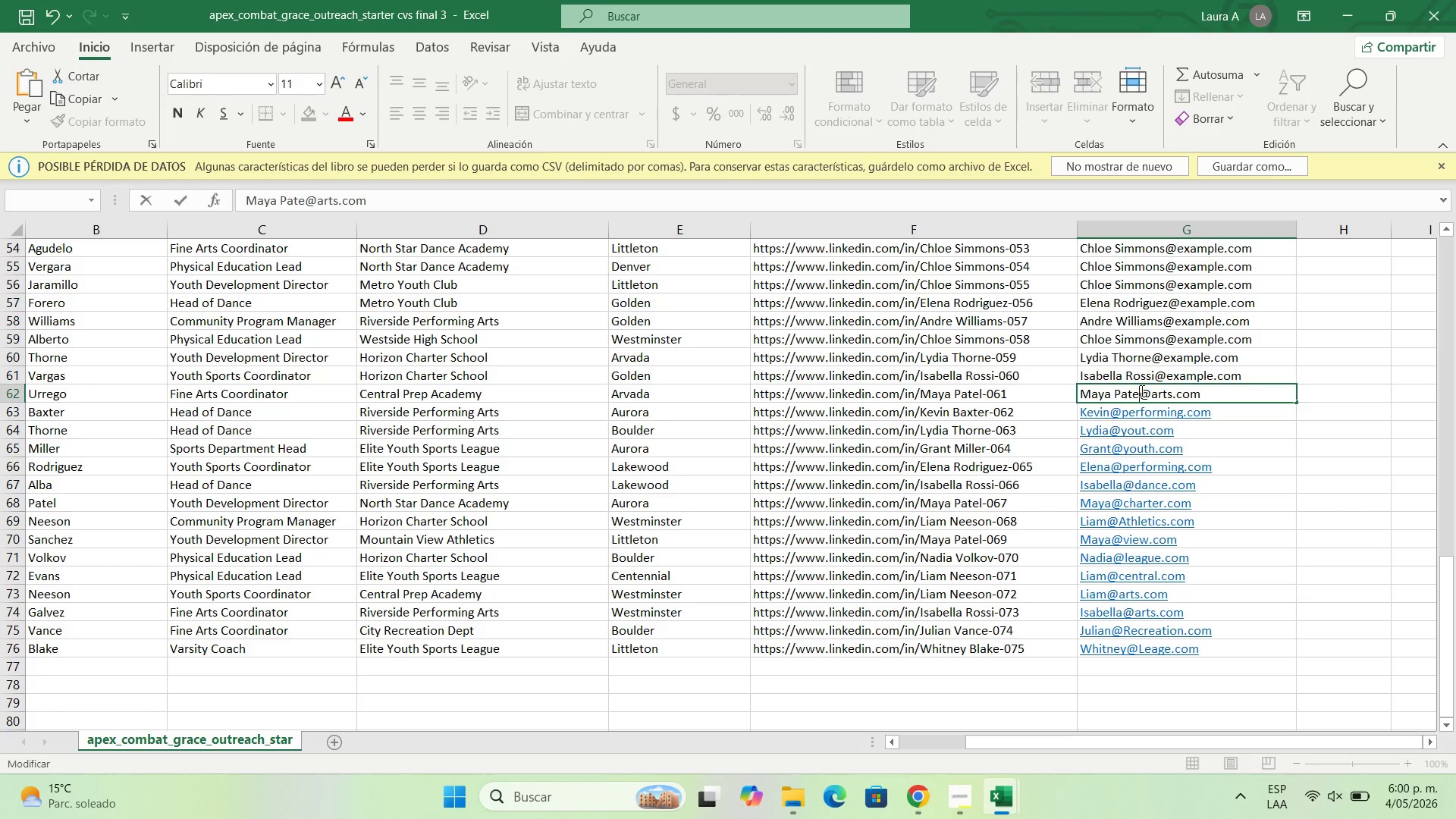 
key(Backspace)
 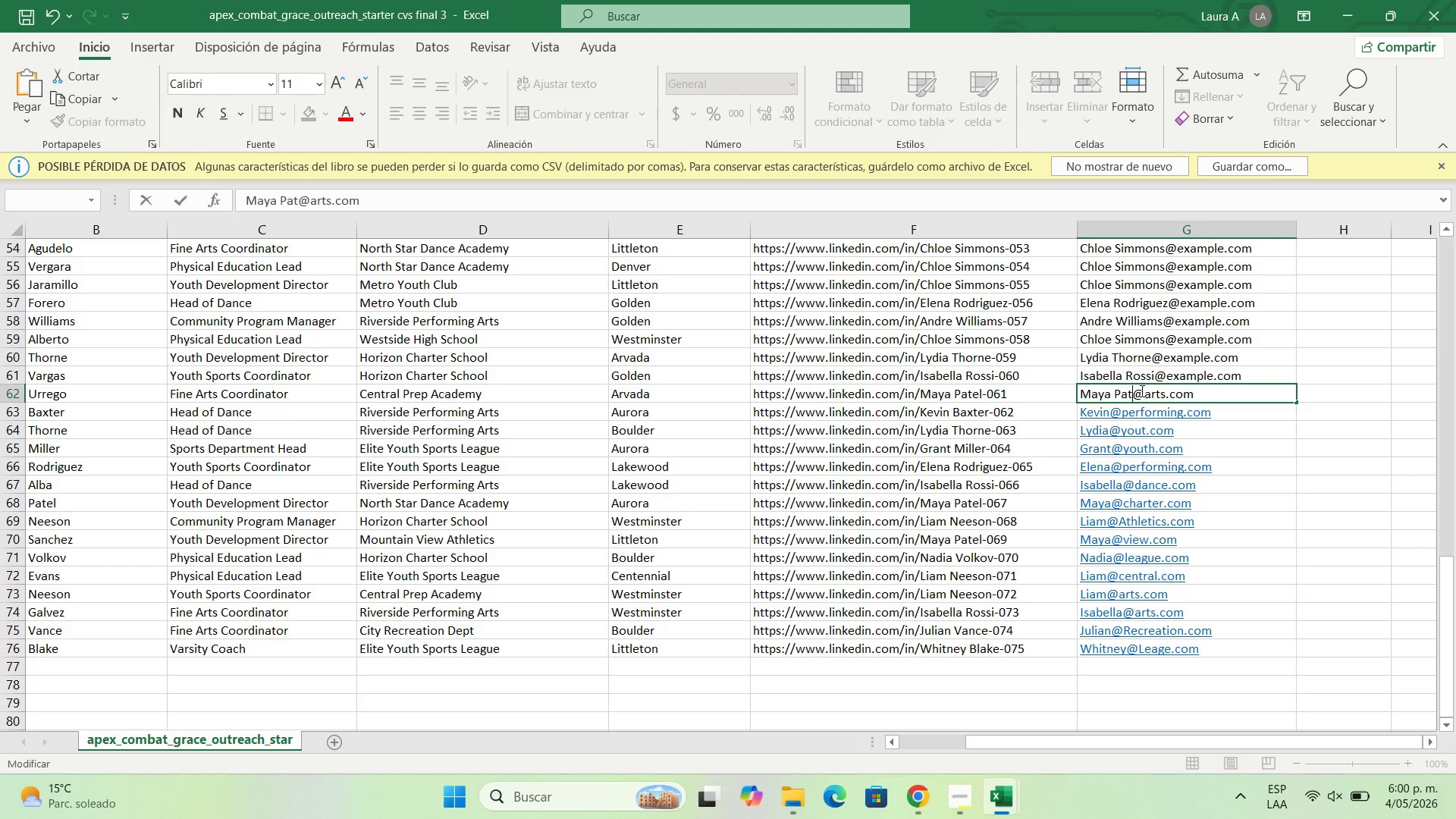 
key(Backspace)
 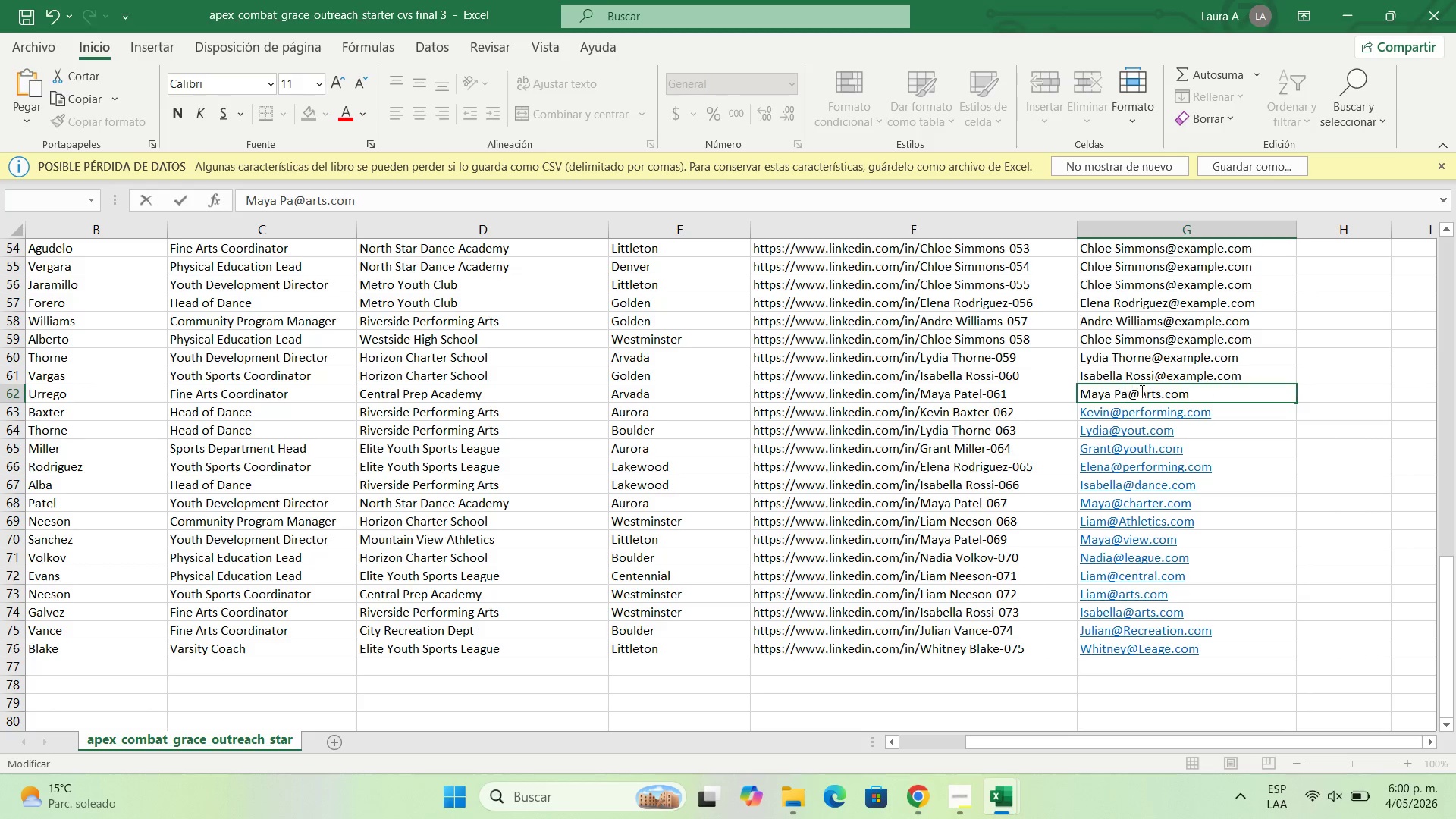 
key(Backspace)
 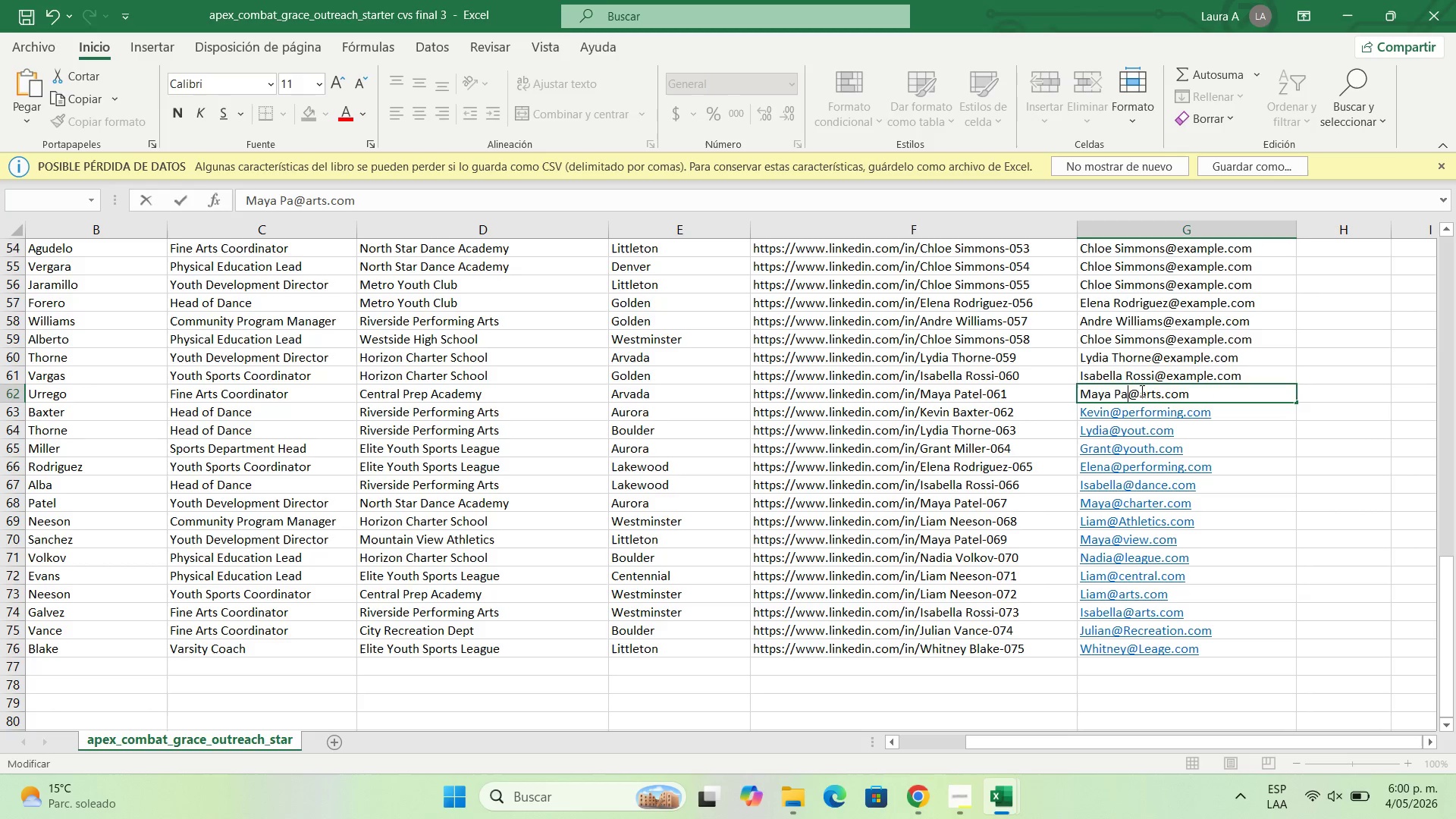 
key(Backspace)
 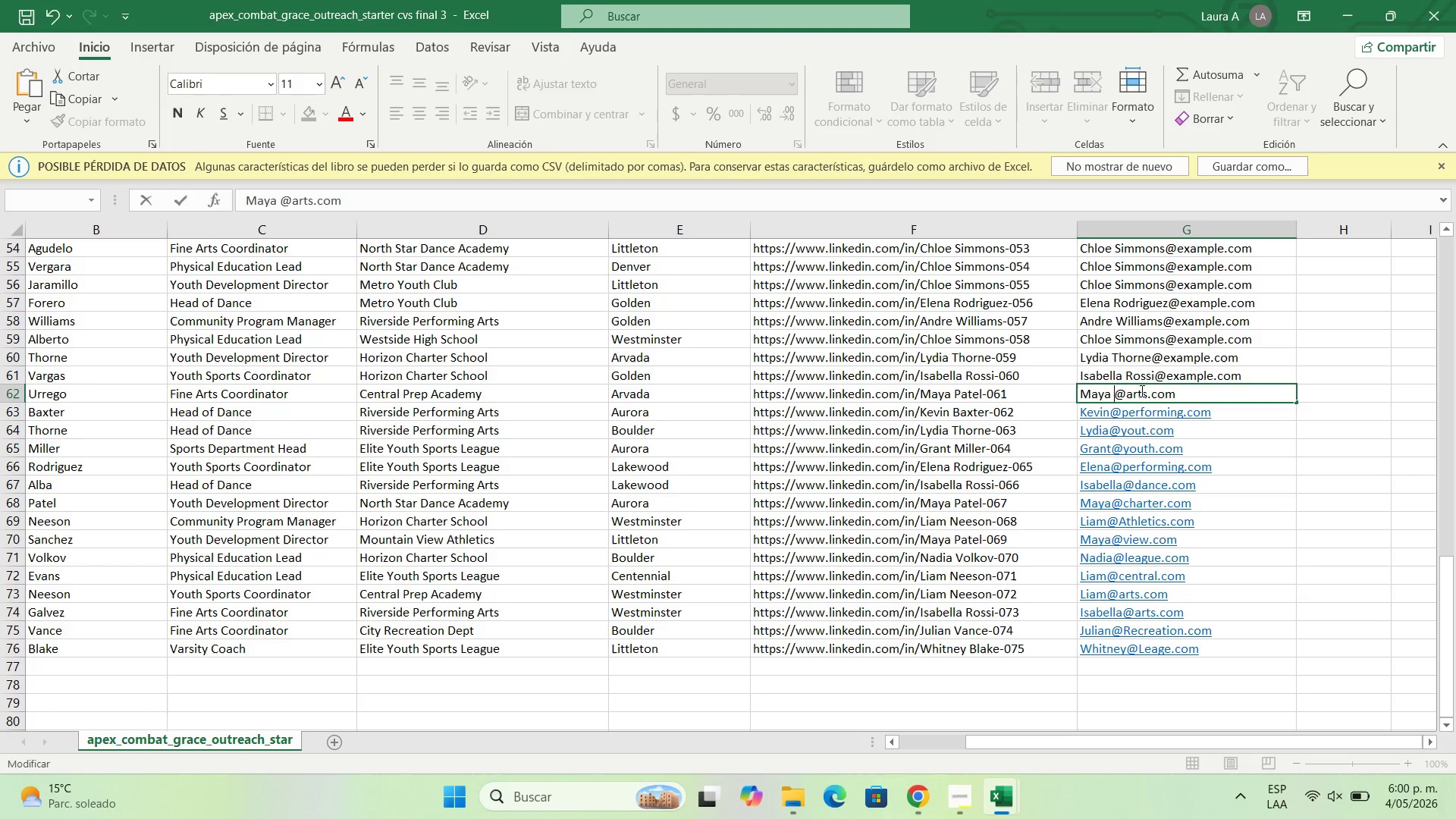 
key(Backspace)
 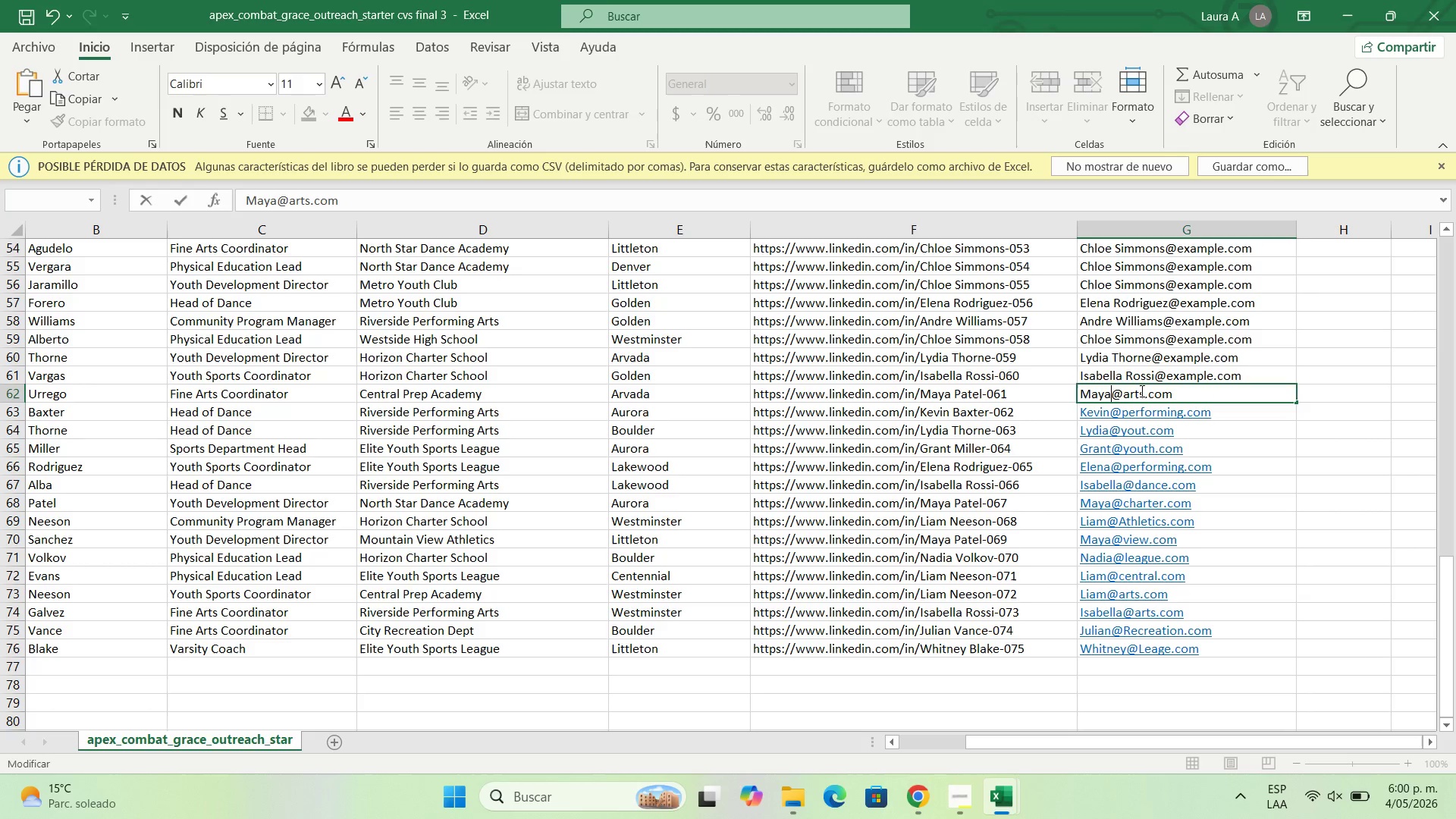 
key(Backspace)
 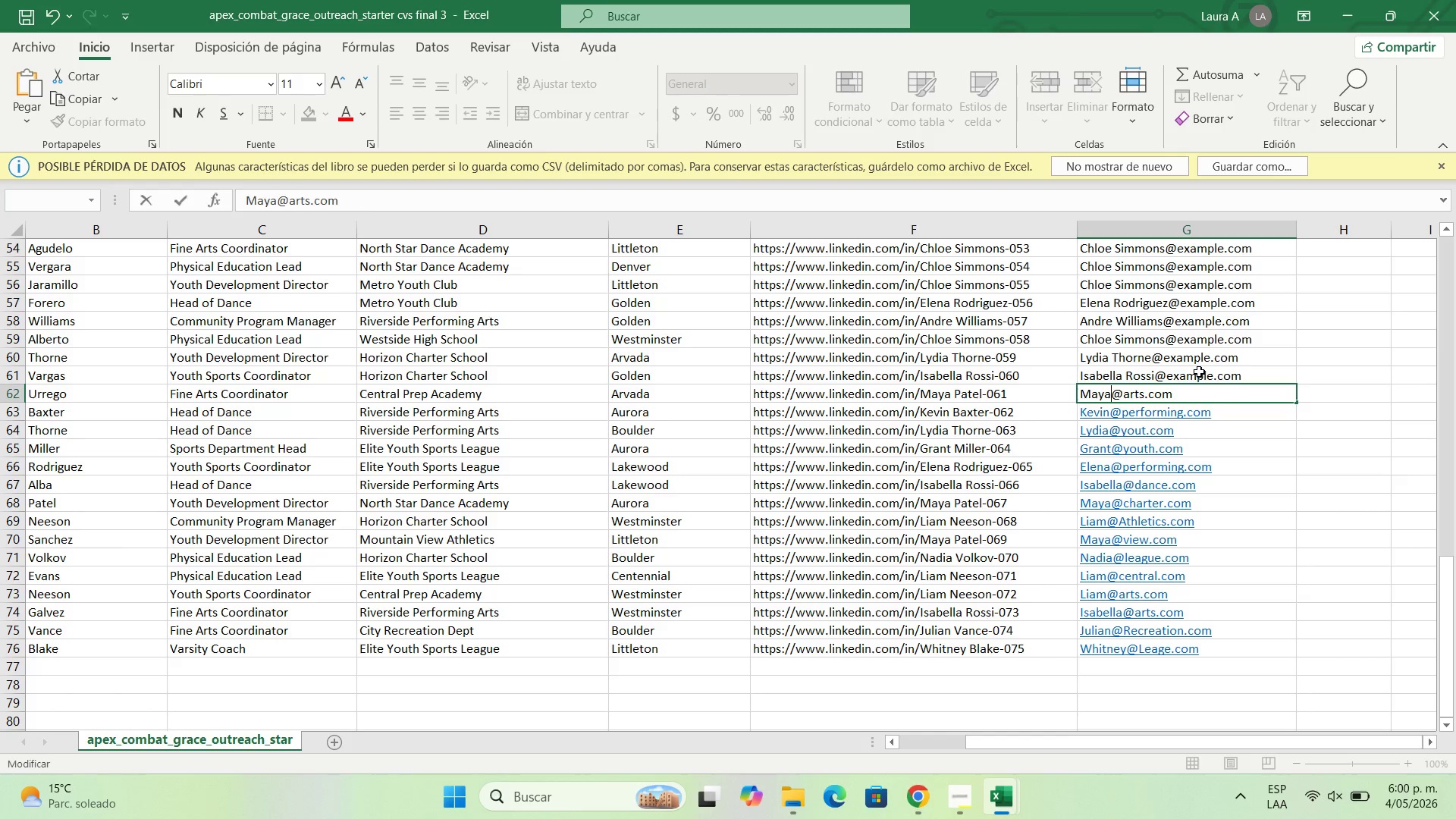 
double_click([1200, 372])
 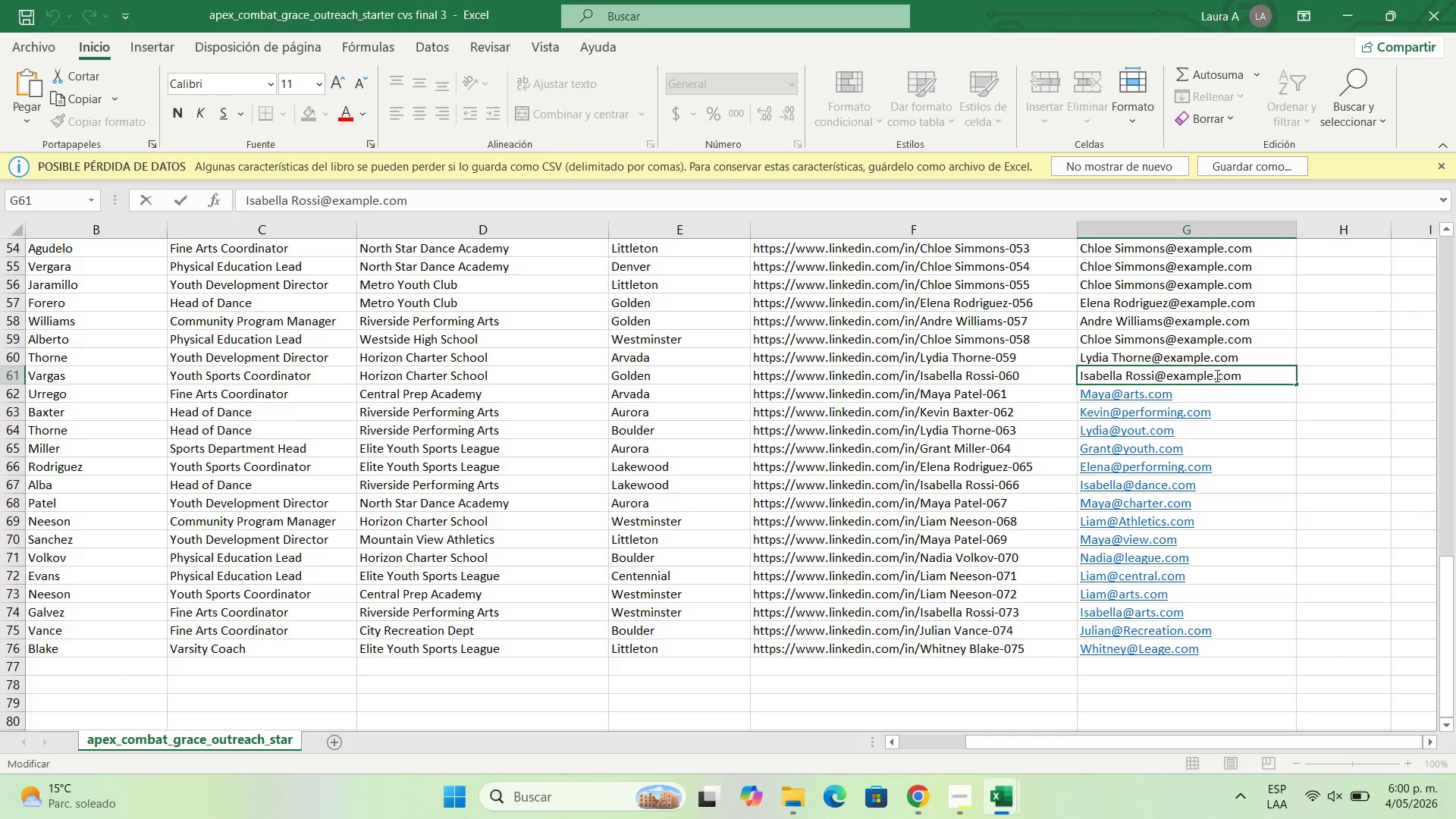 
left_click([1213, 378])
 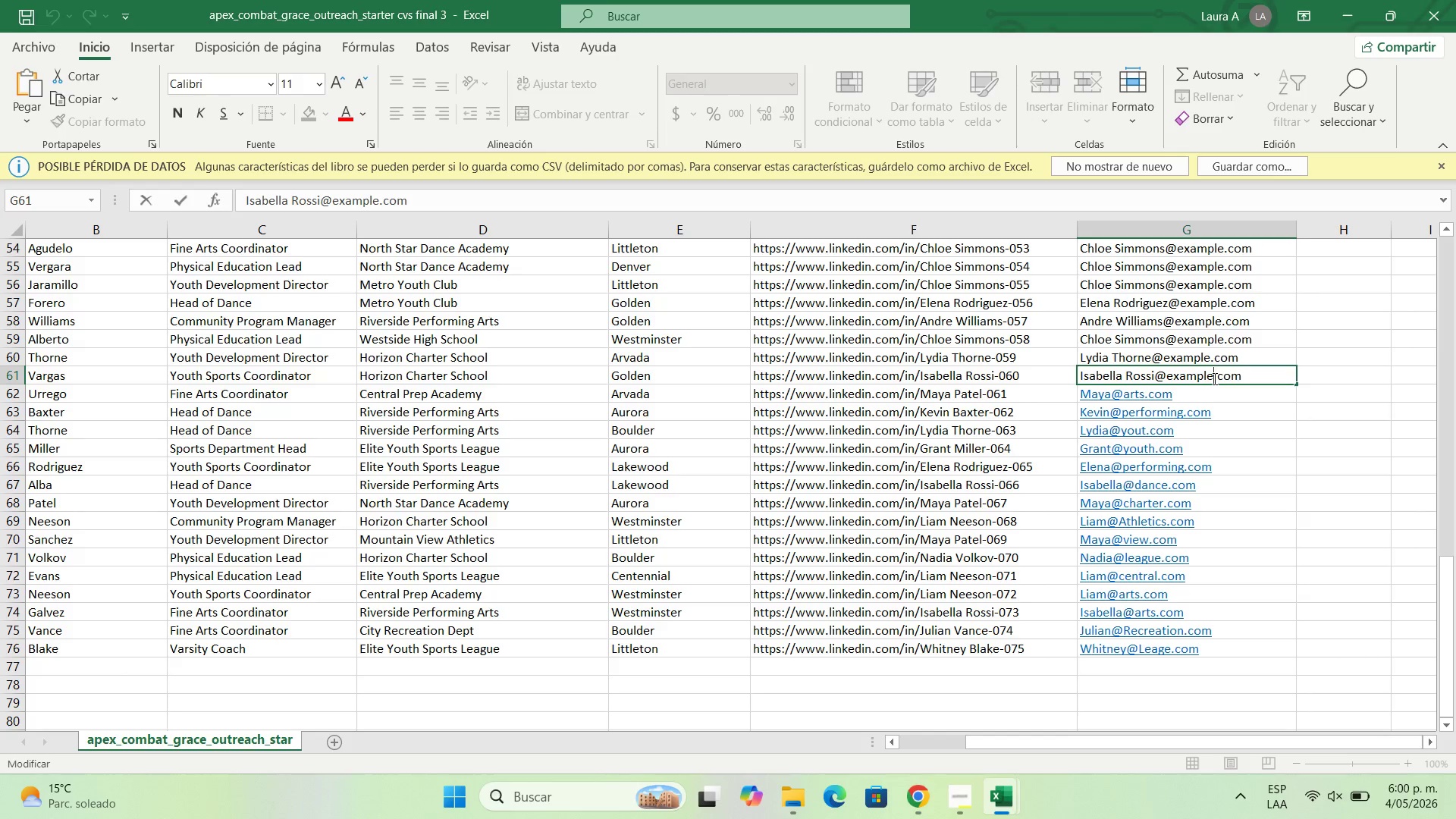 
key(Backspace)
key(Backspace)
key(Backspace)
key(Backspace)
key(Backspace)
key(Backspace)
key(Backspace)
type(charter)
 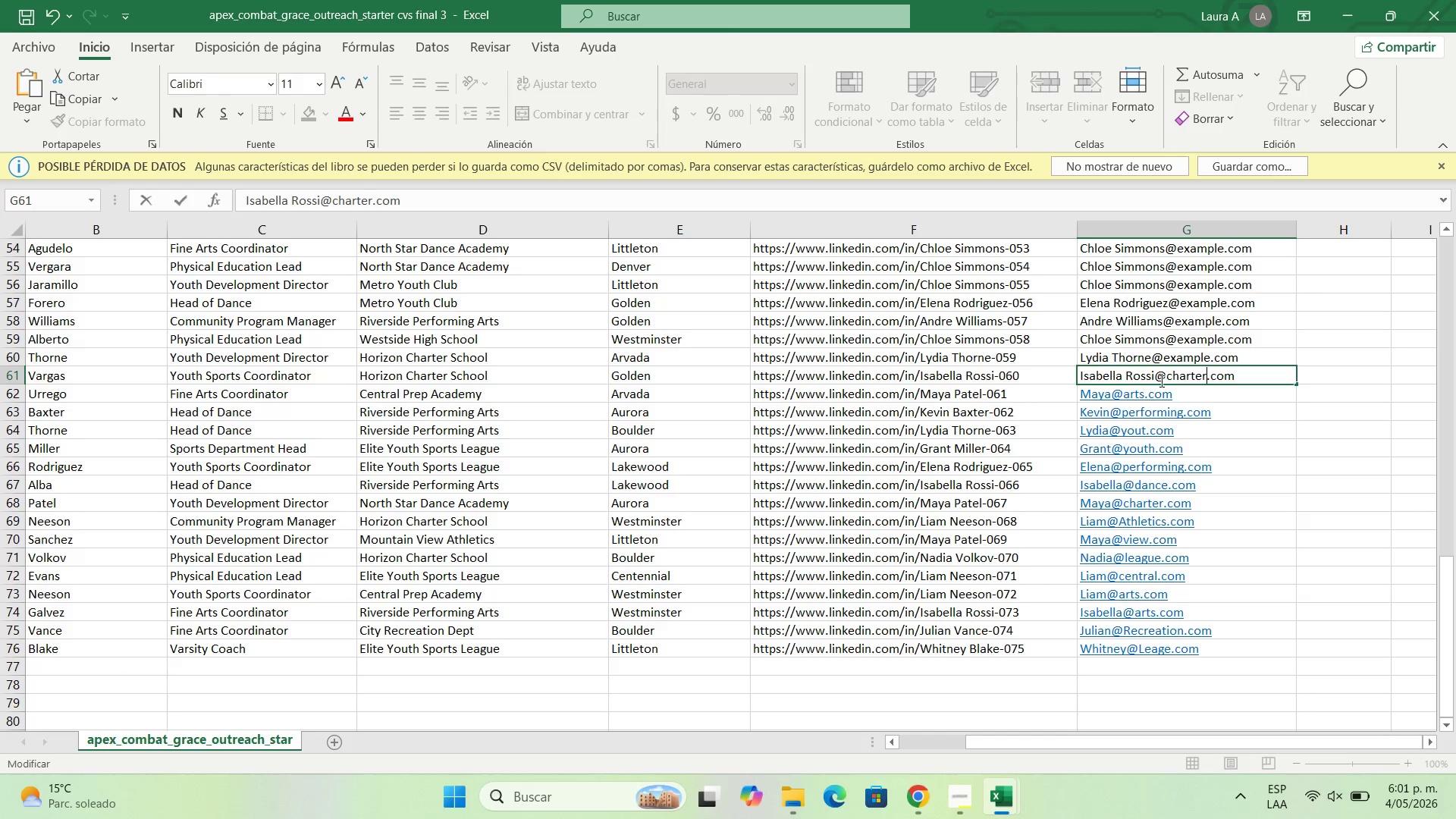 
left_click([1157, 372])
 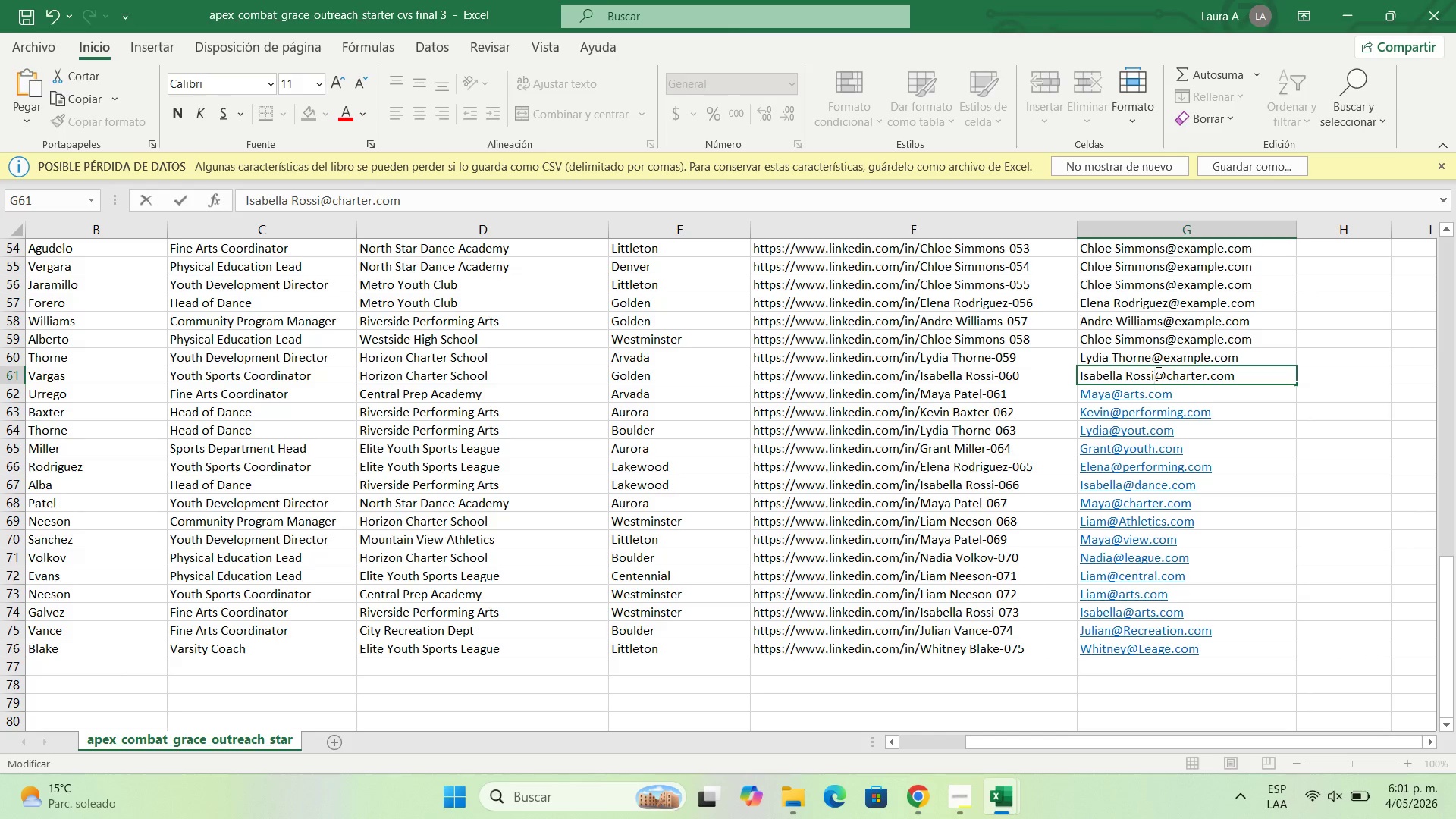 
key(Backspace)
 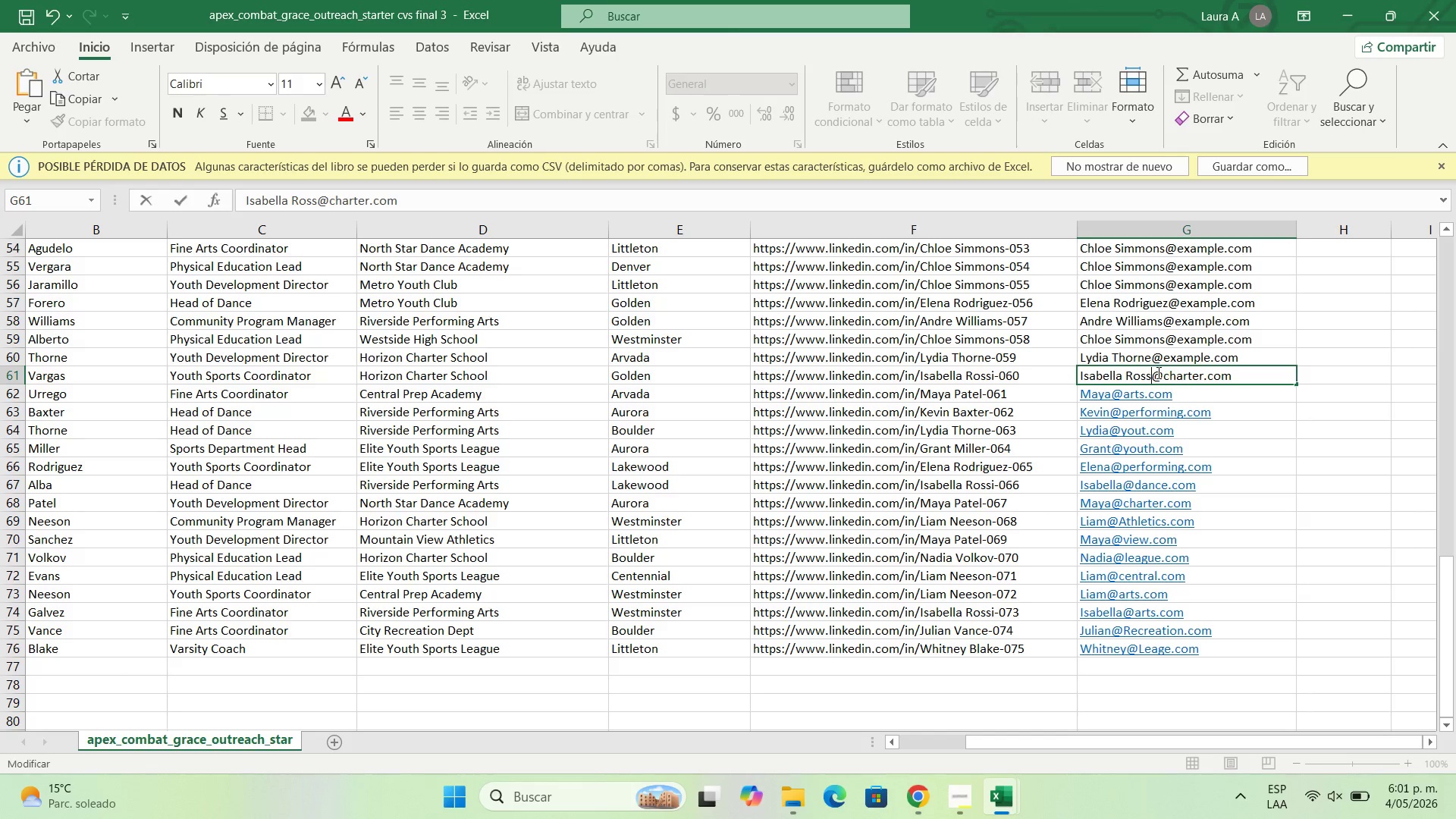 
key(Backspace)
 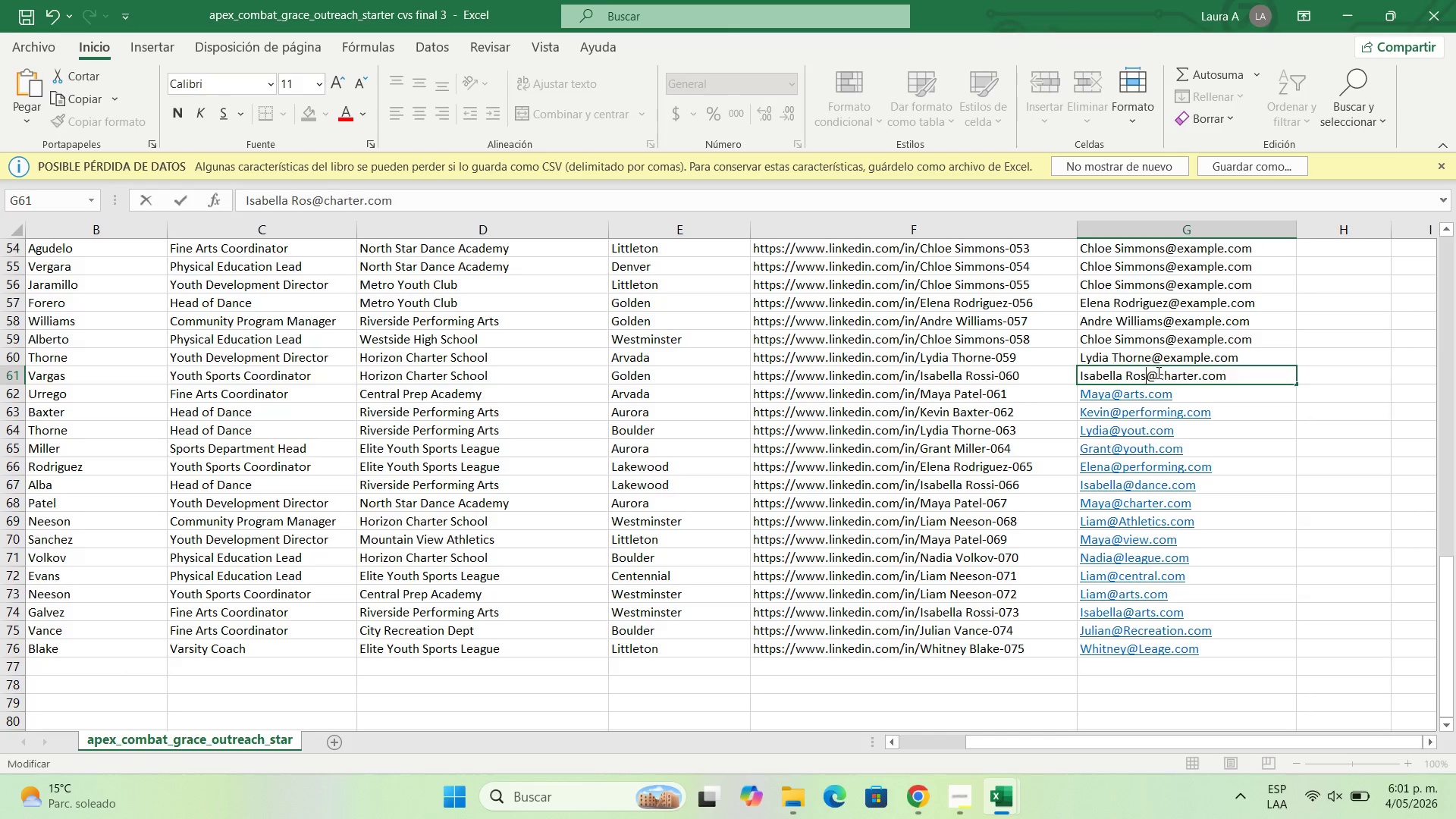 
key(Backspace)
 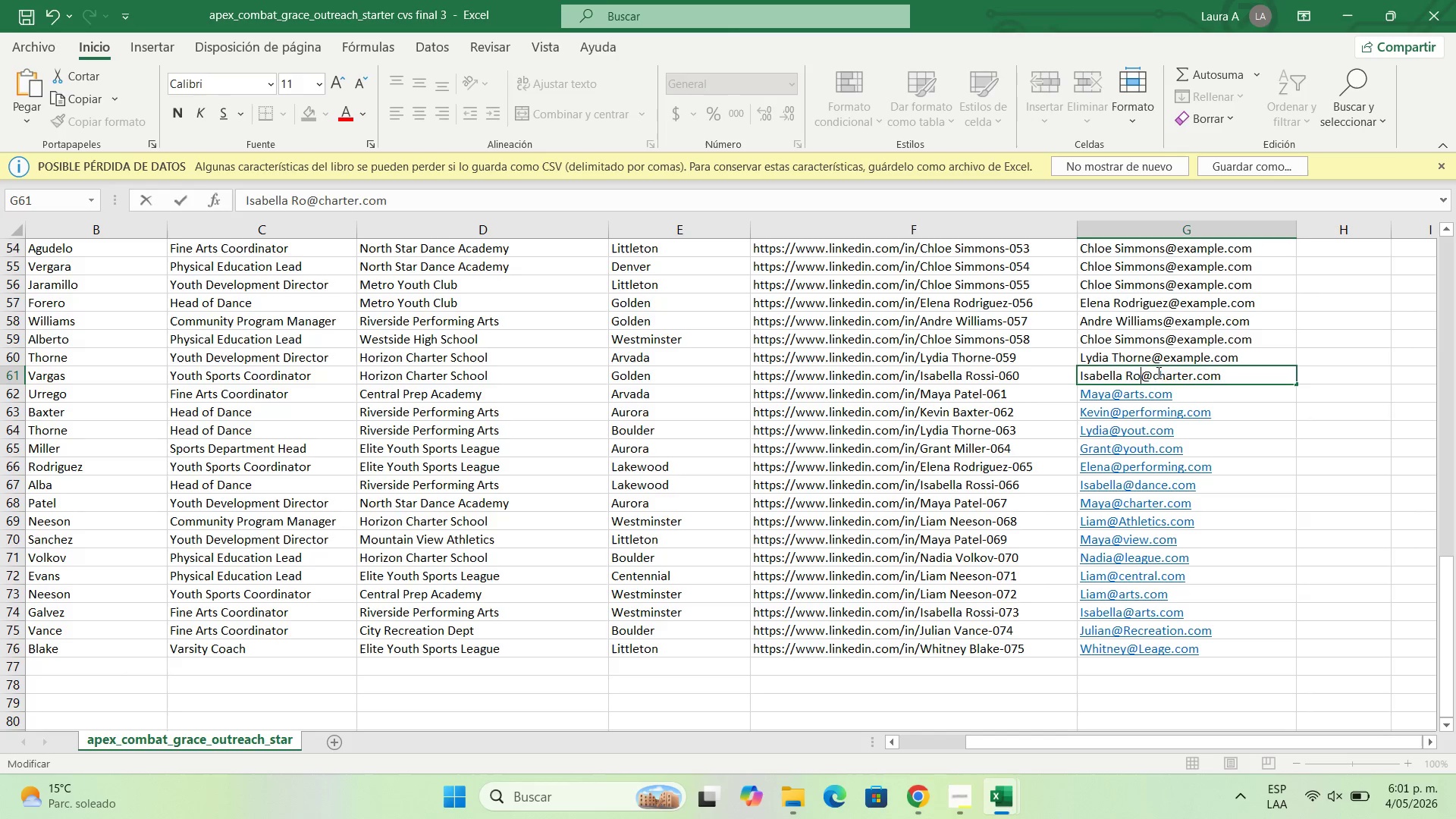 
key(Backspace)
 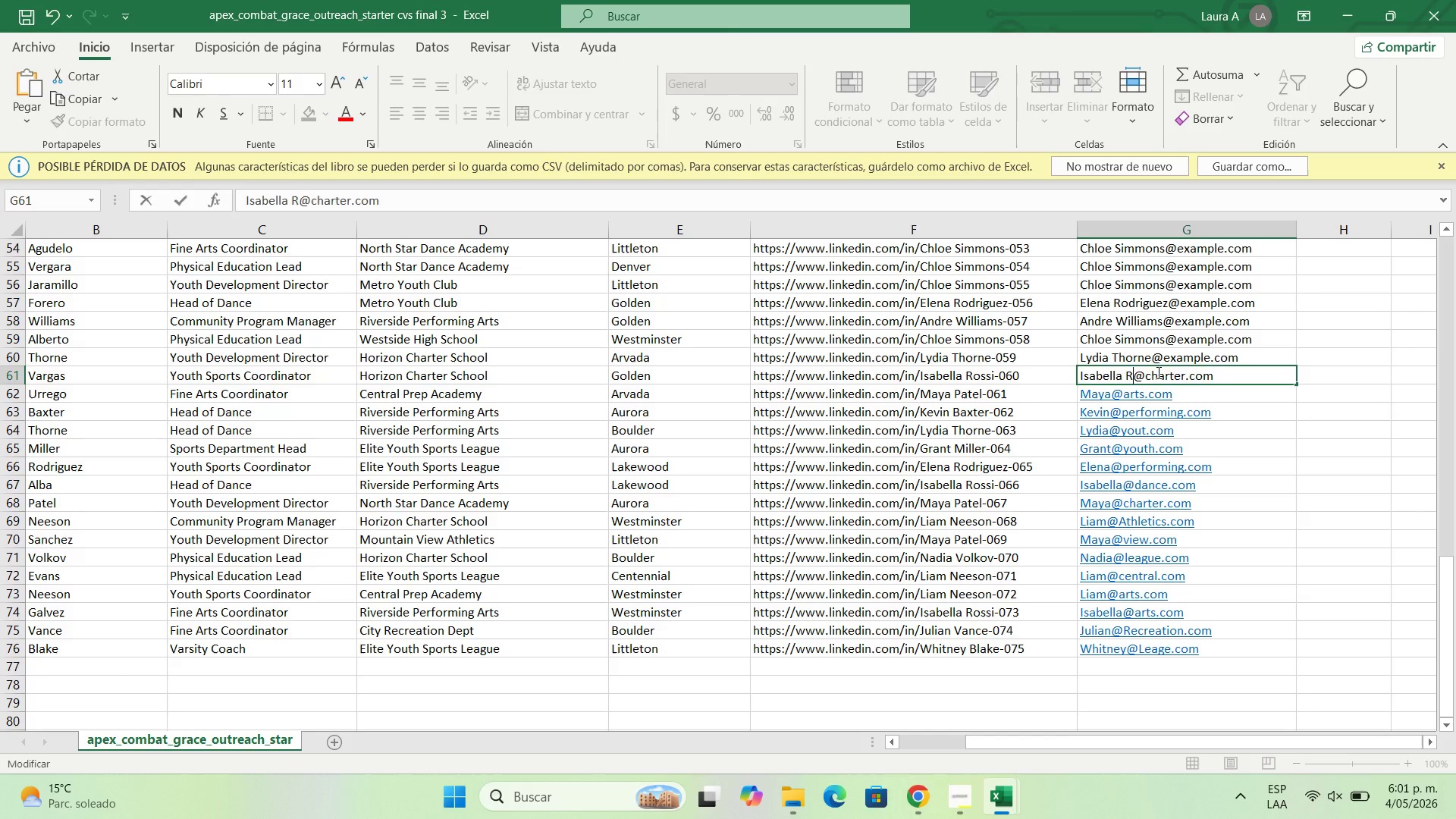 
key(Backspace)
 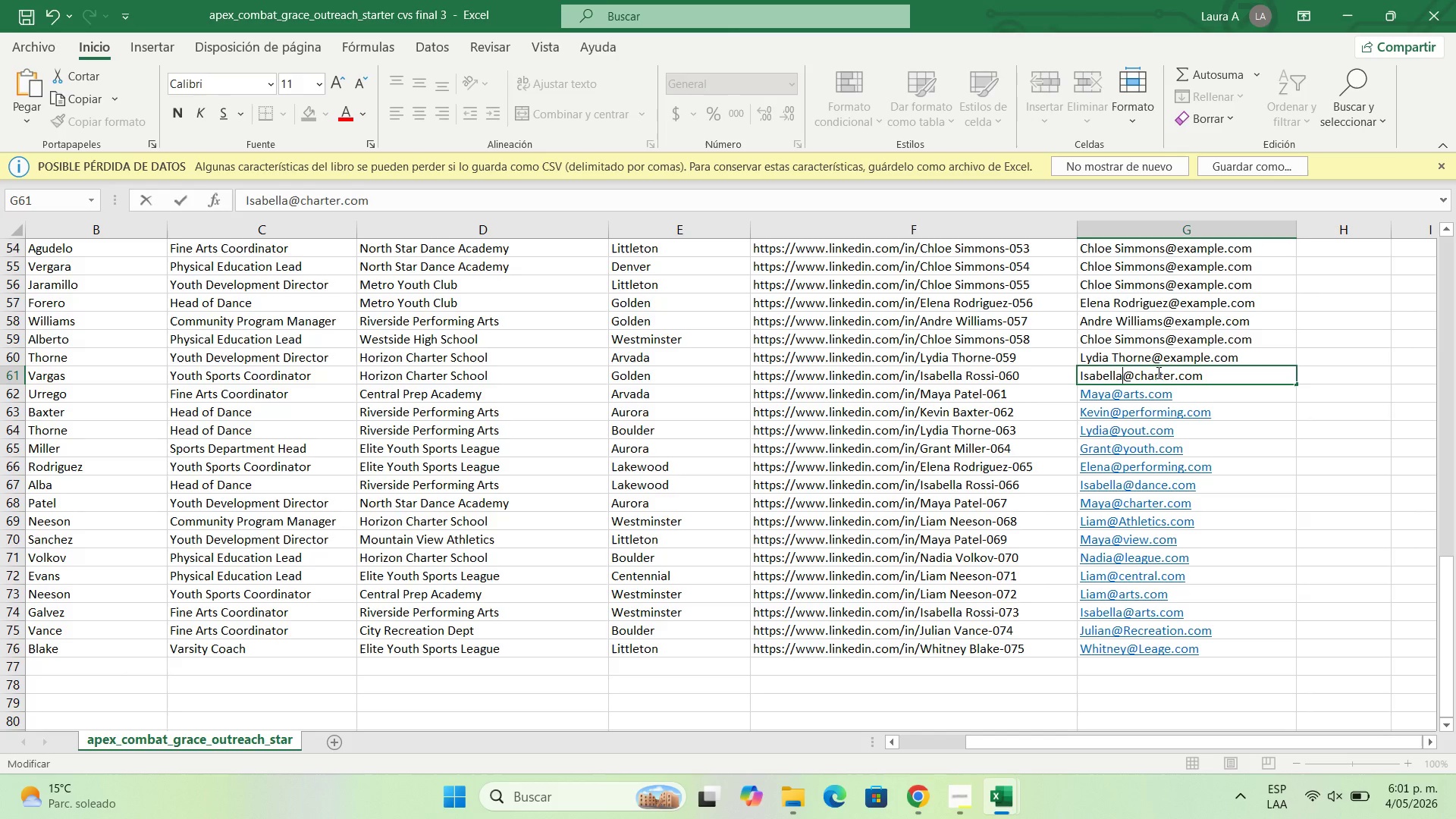 
key(Backspace)
 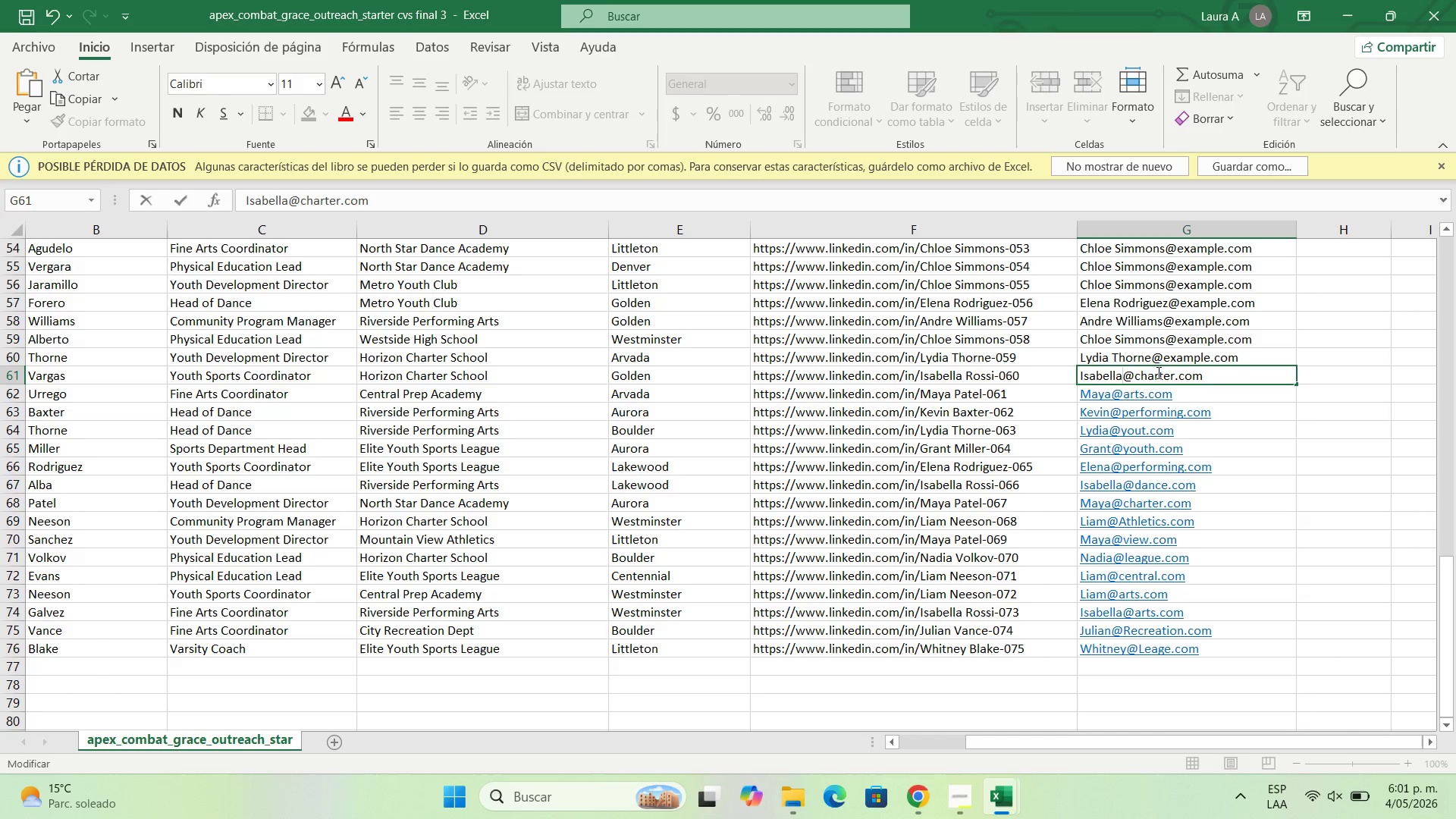 
wait(13.28)
 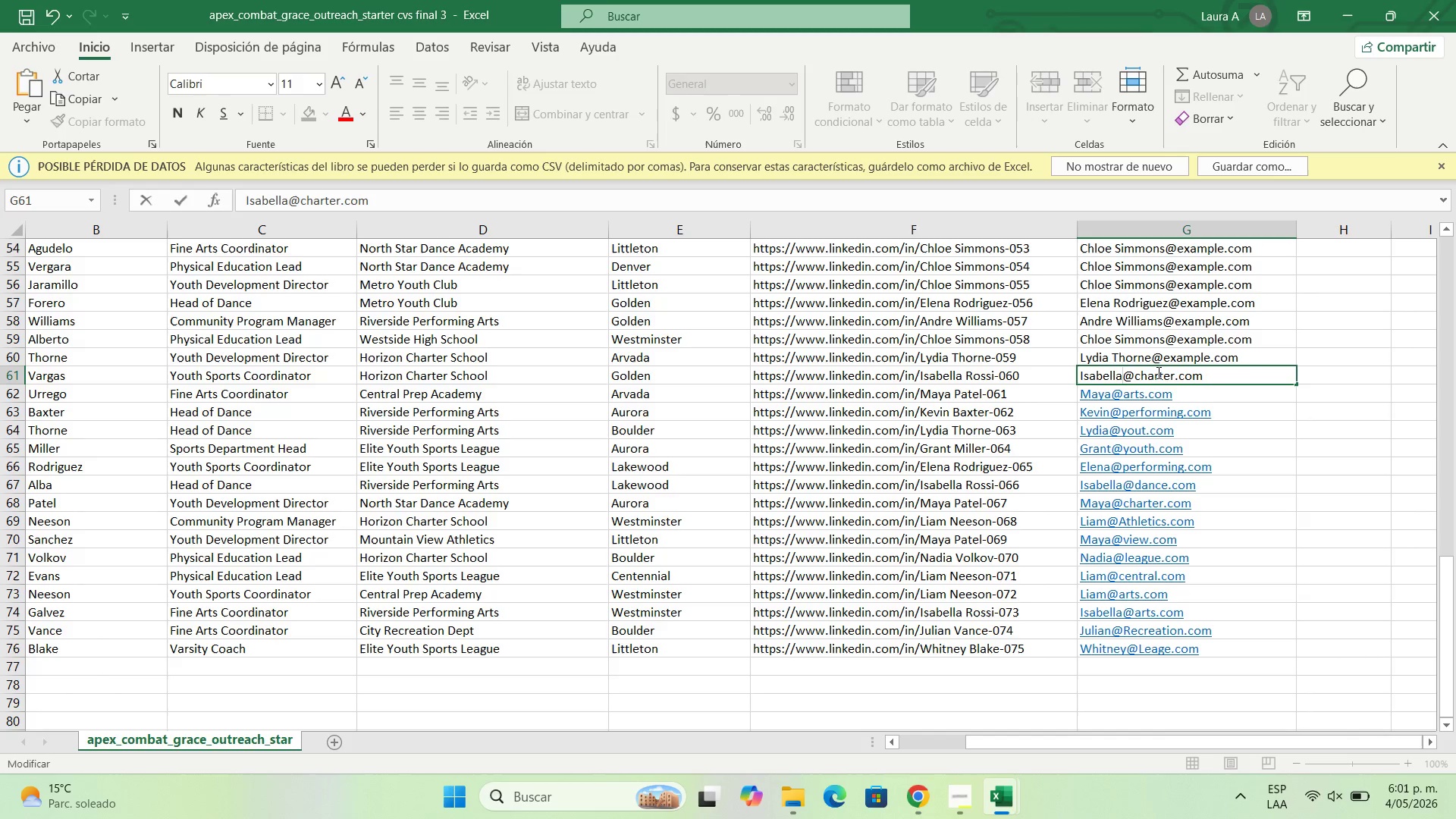 
double_click([1220, 354])
 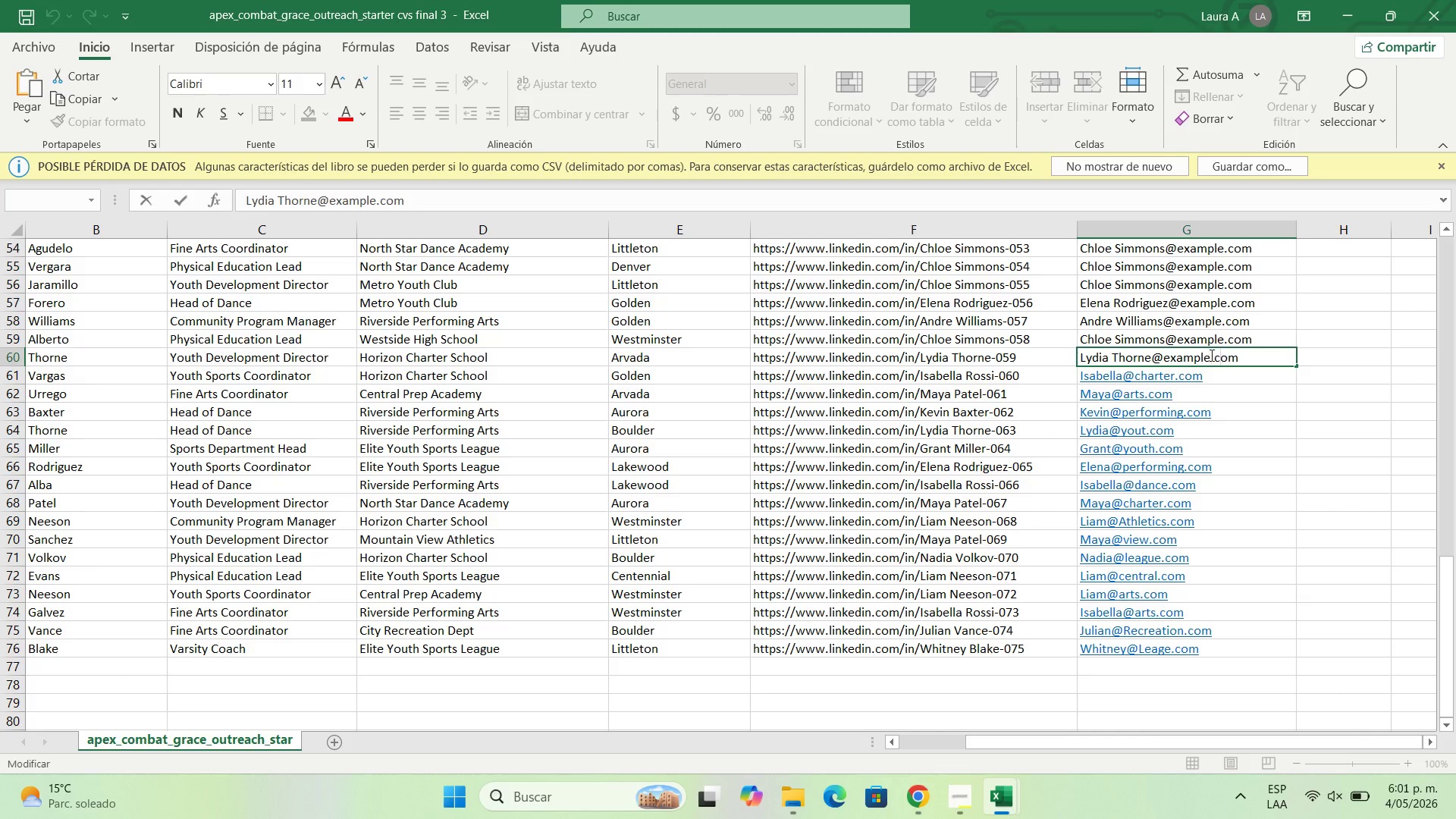 
left_click([1213, 353])
 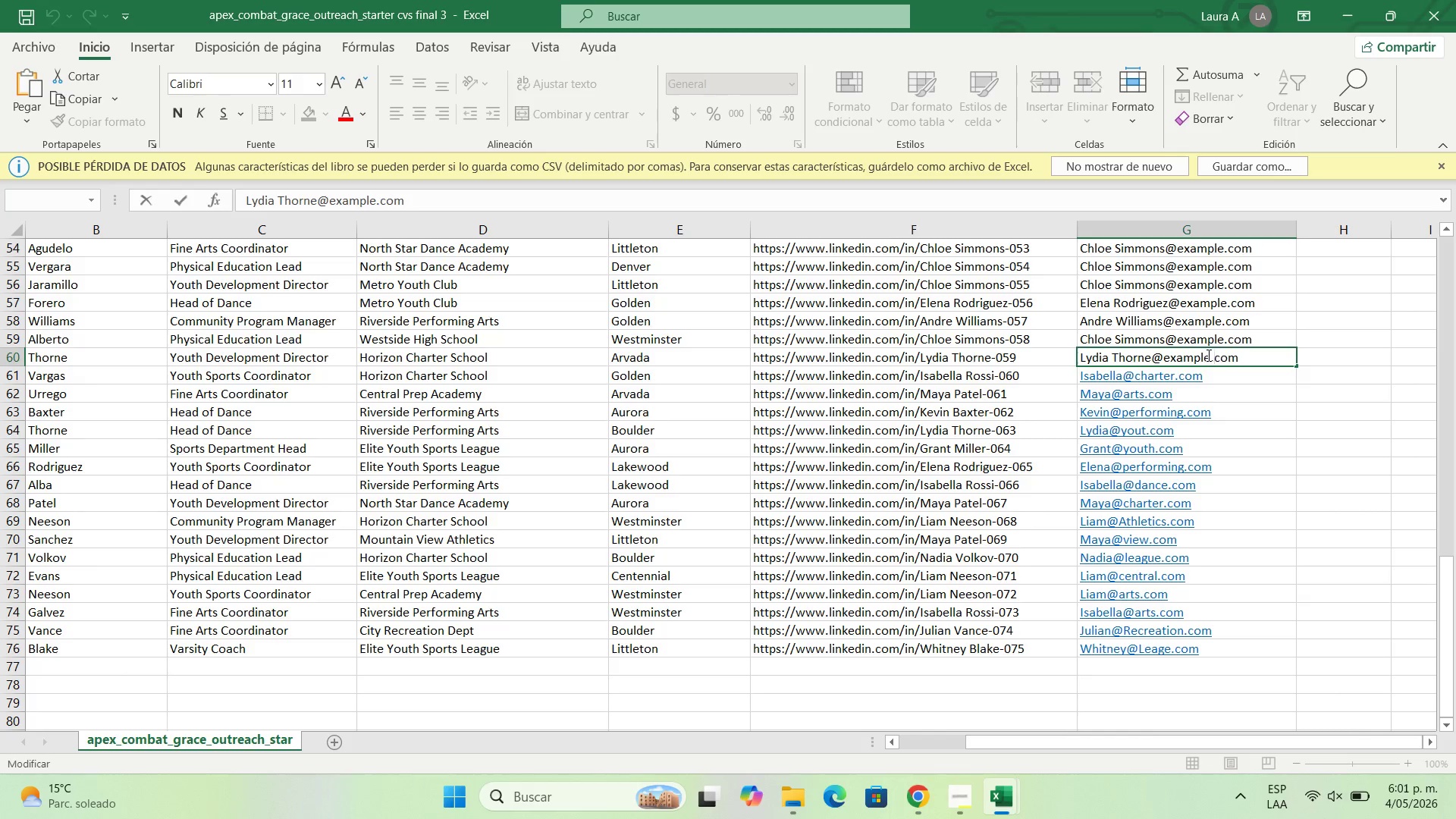 
left_click([1207, 355])
 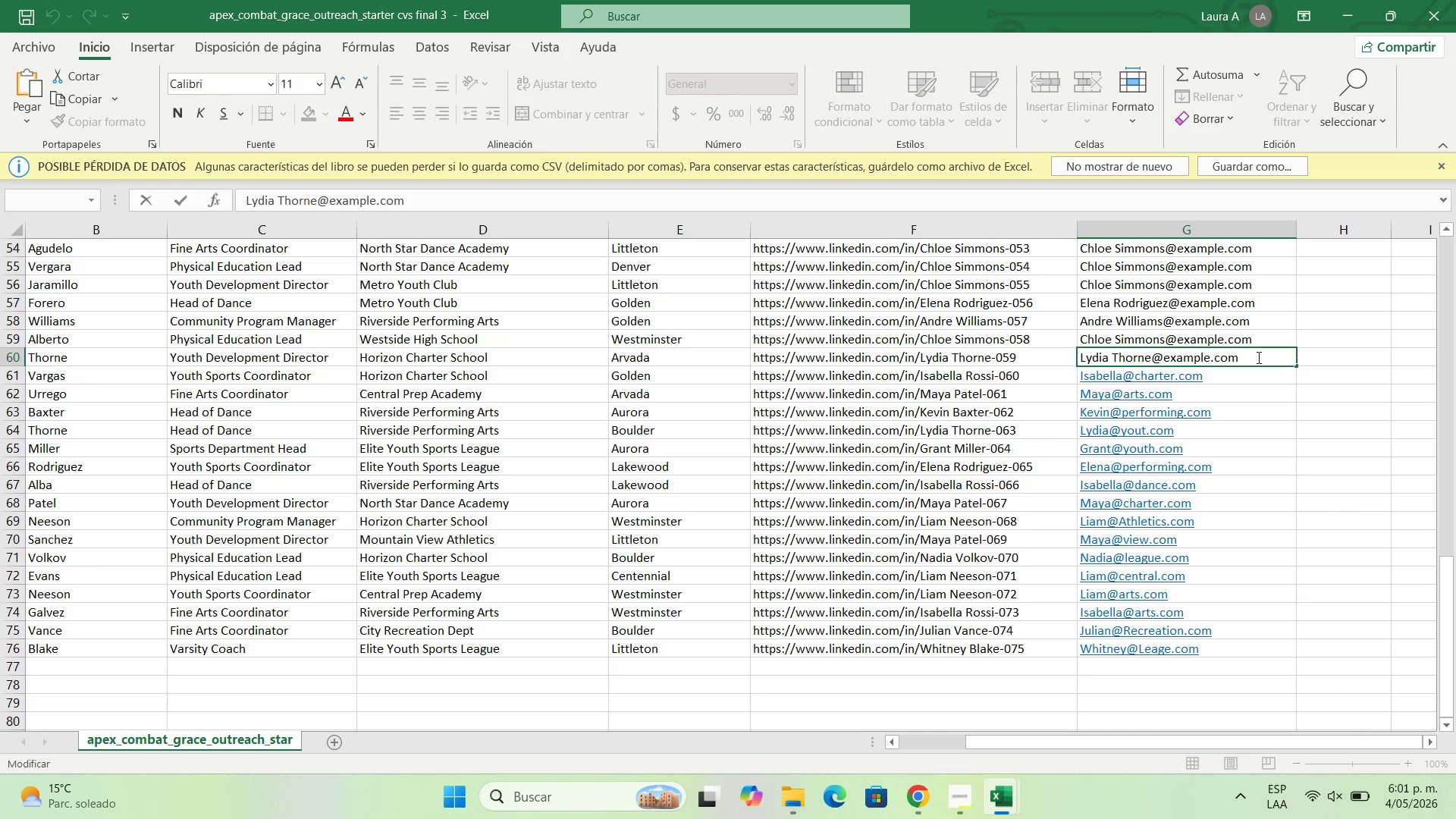 
key(Backspace)
 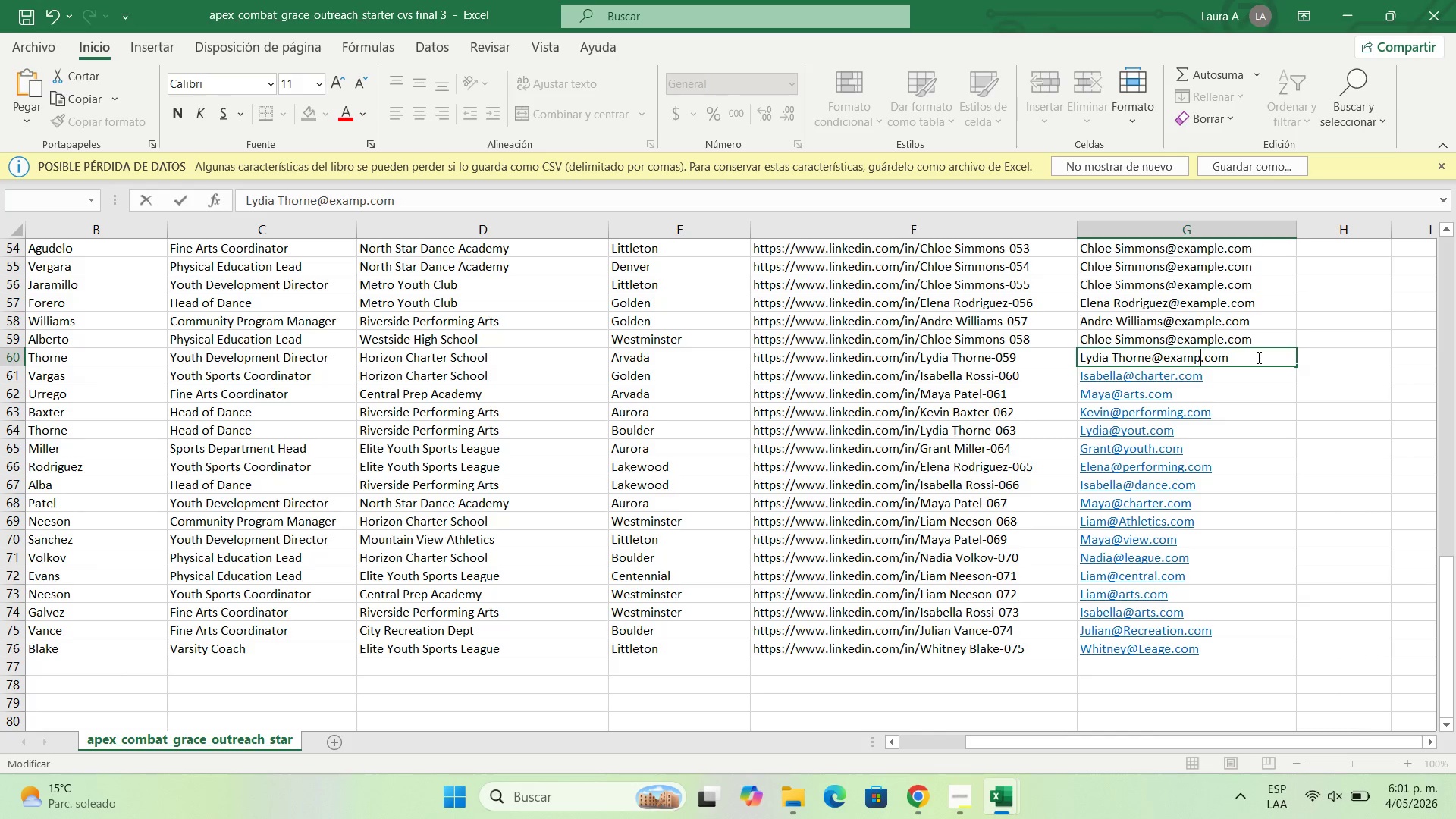 
key(Backspace)
 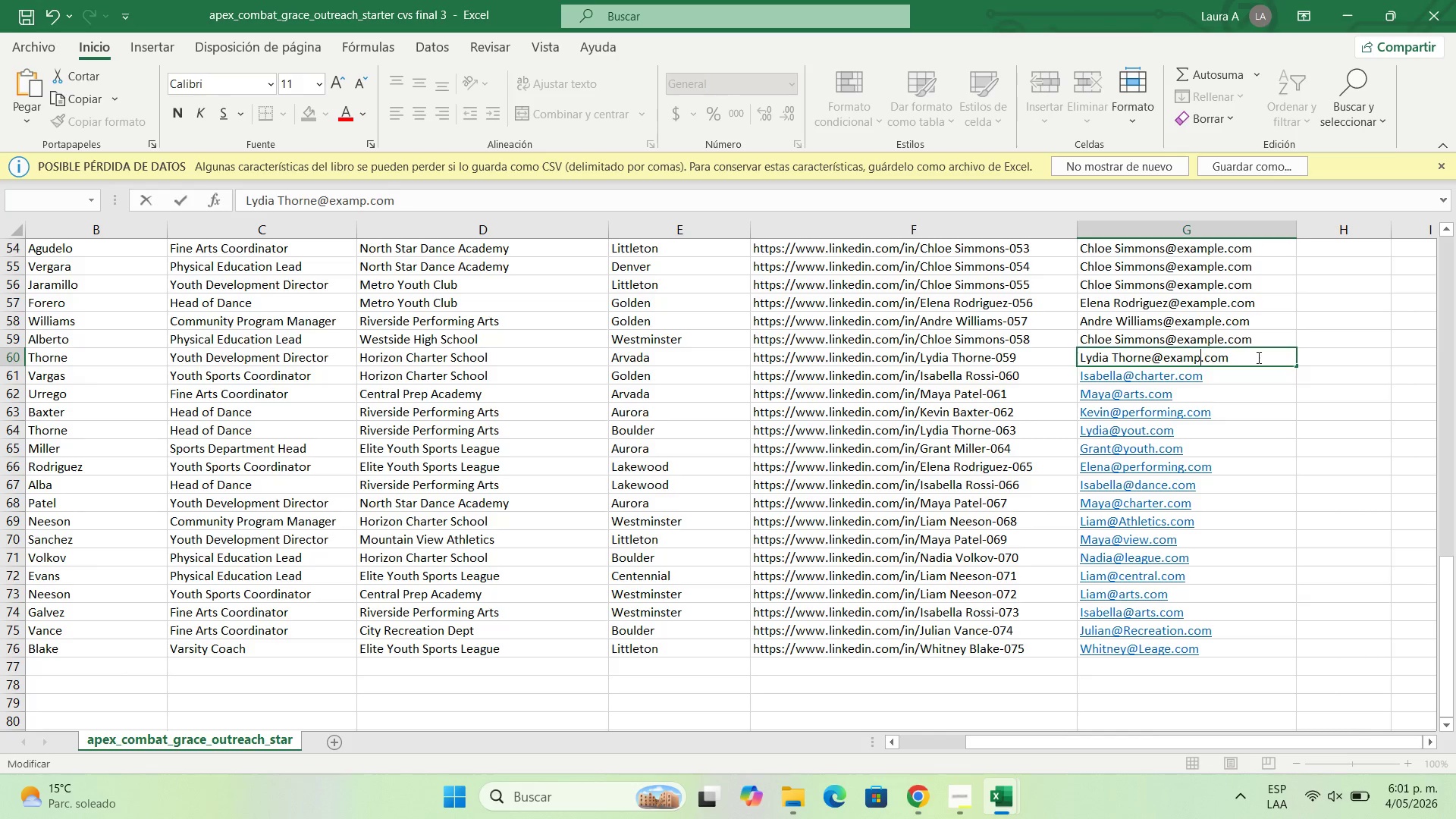 
key(Backspace)
 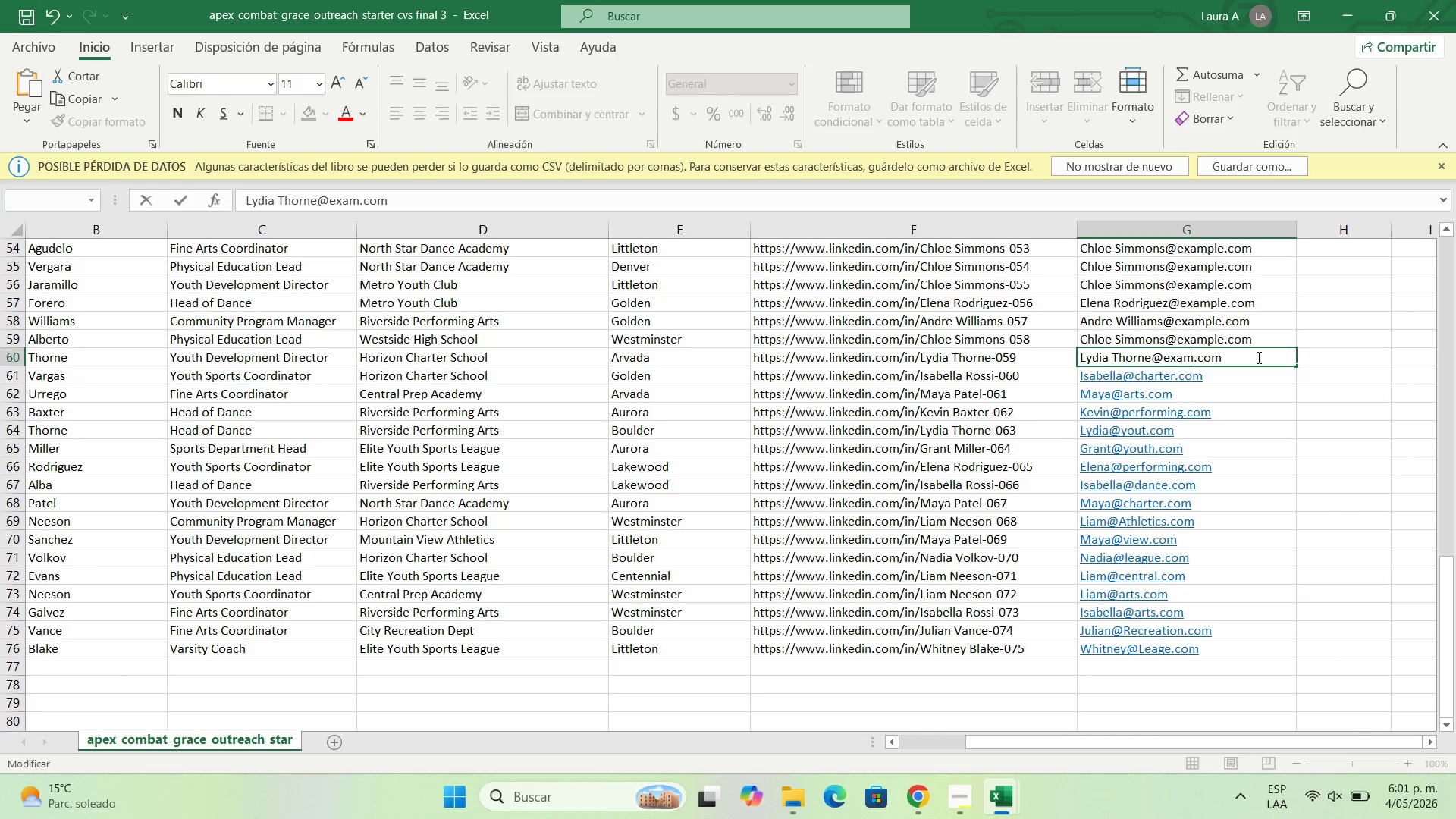 
key(Backspace)
 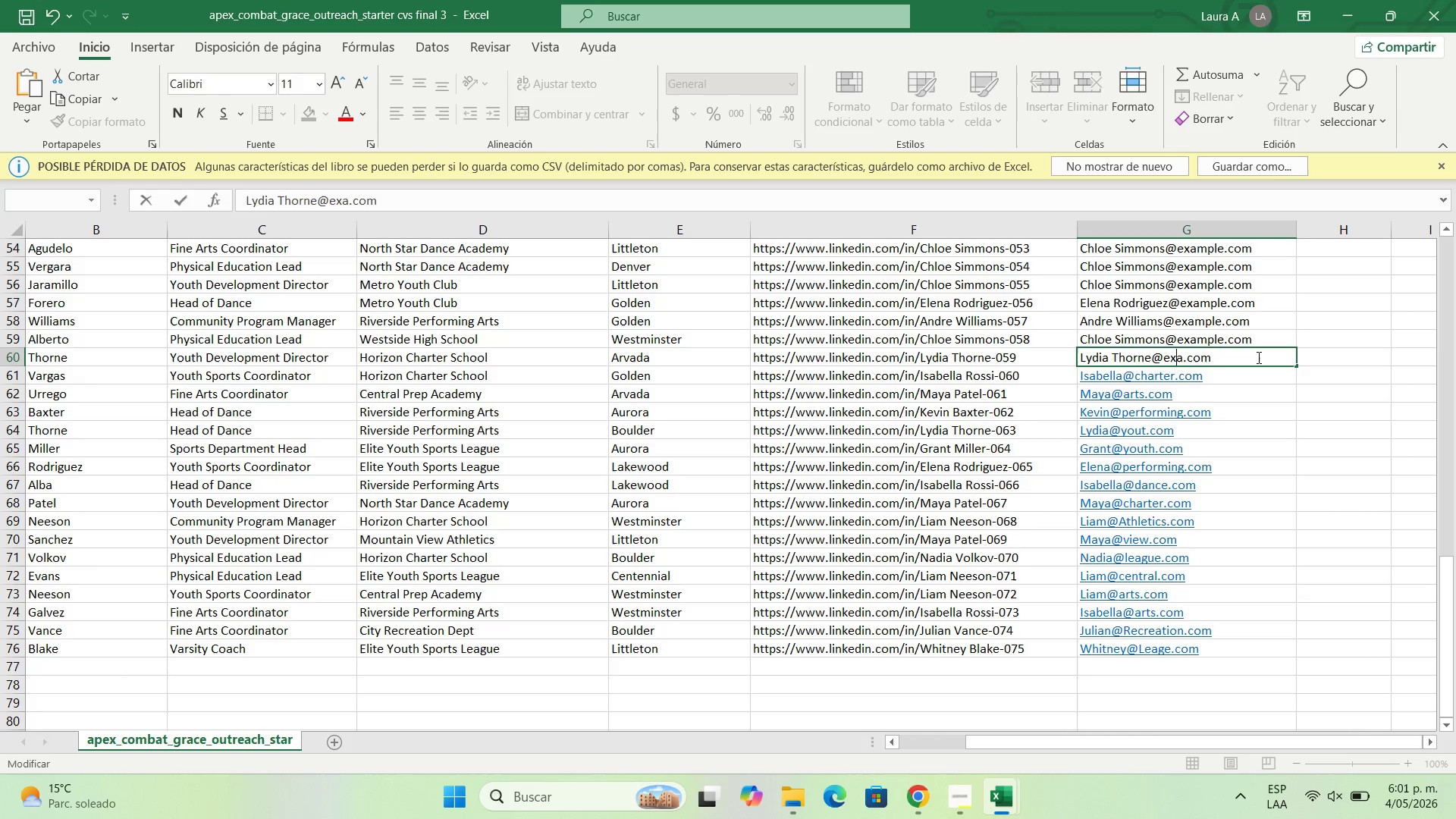 
key(Backspace)
 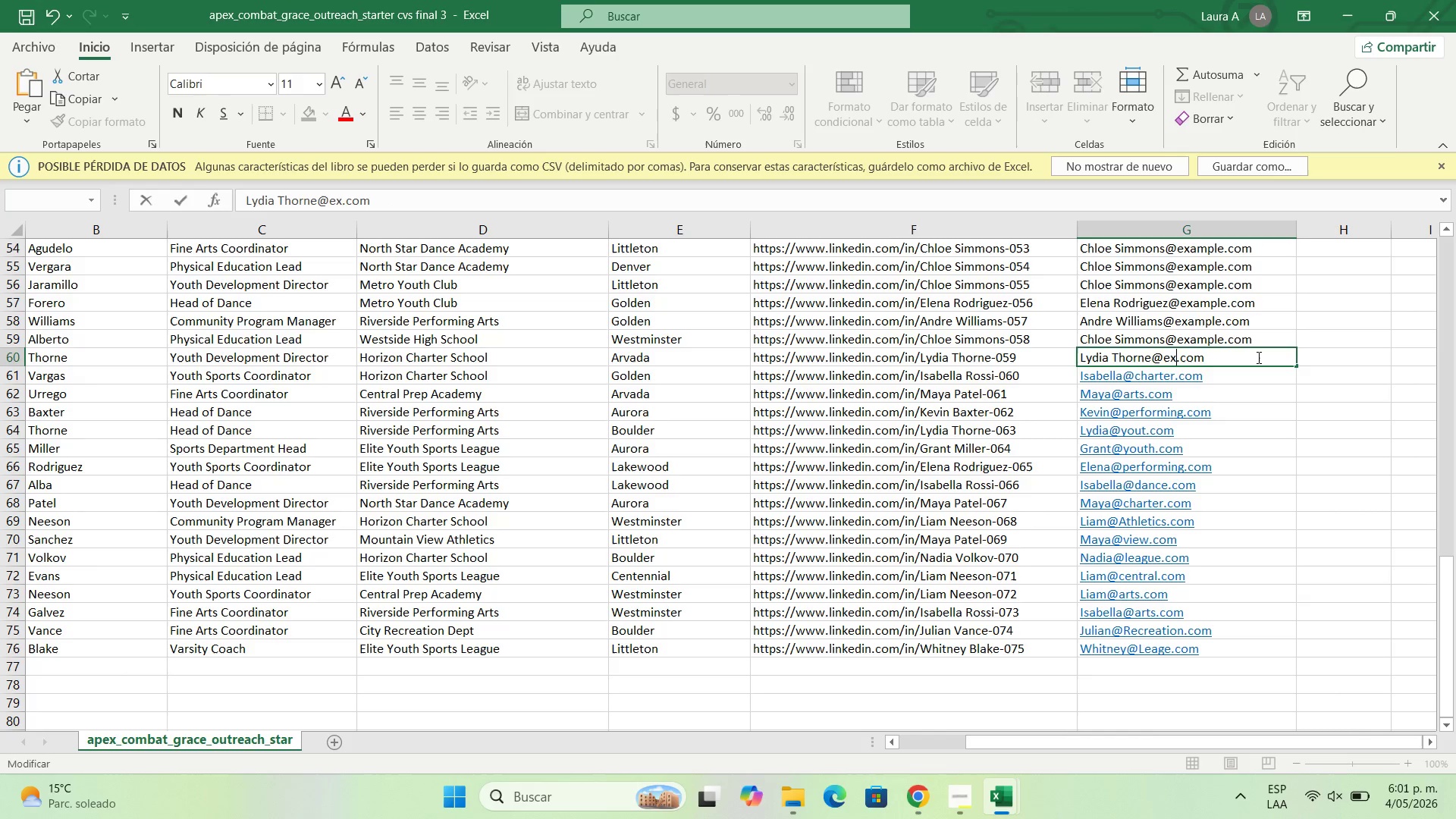 
key(Backspace)
 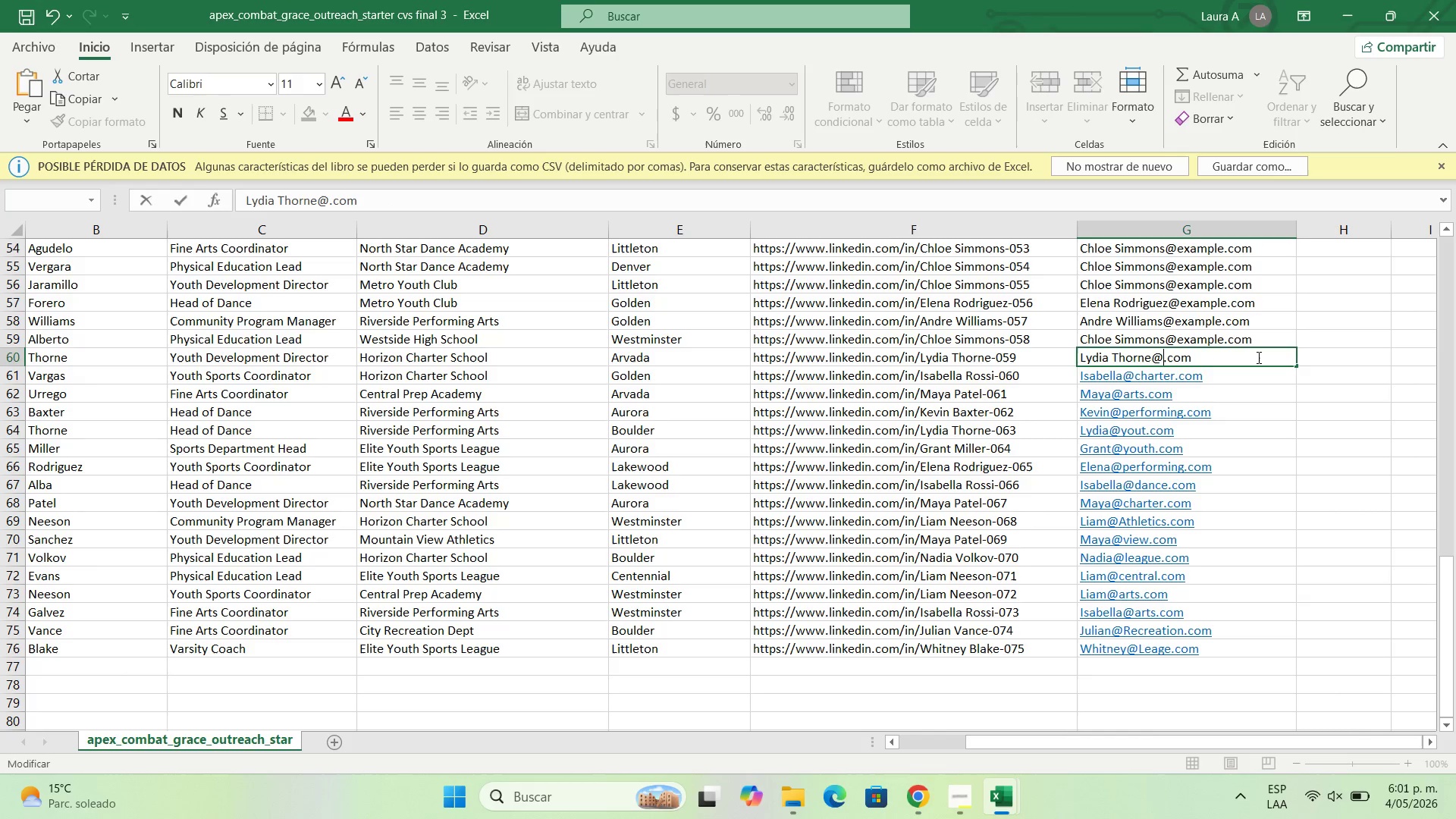 
key(Backspace)
 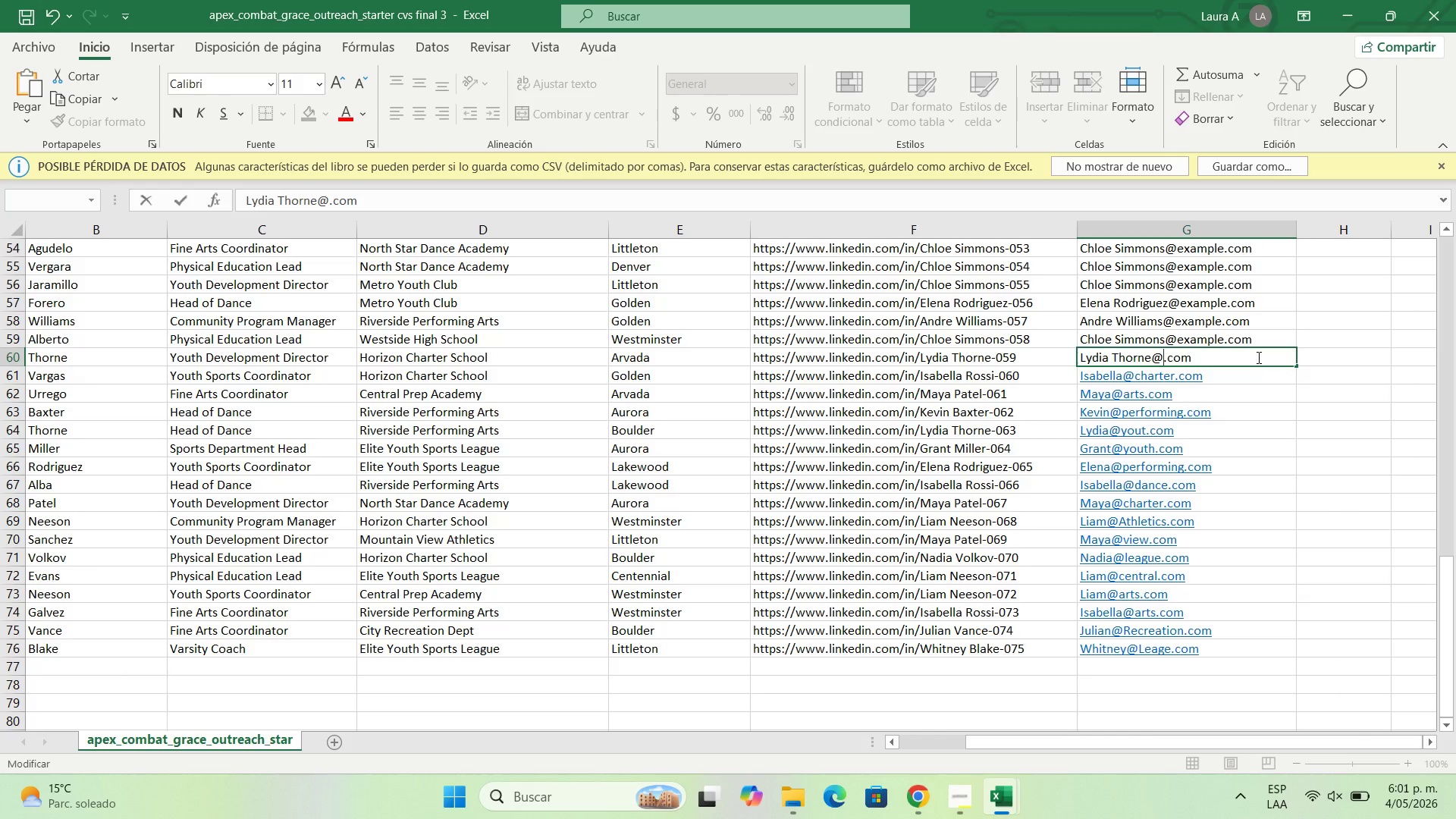 
type(school)
 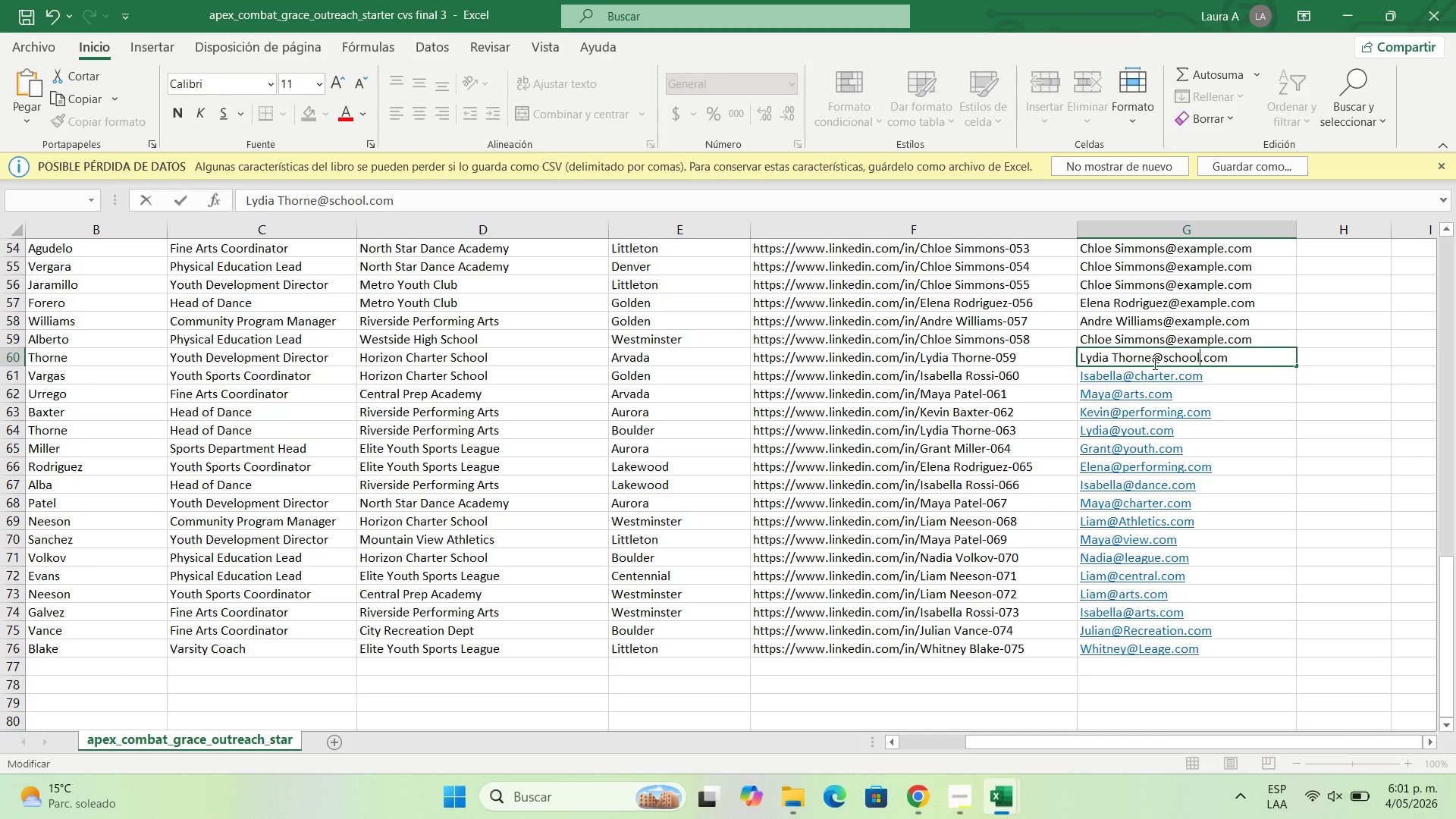 
left_click([1153, 361])
 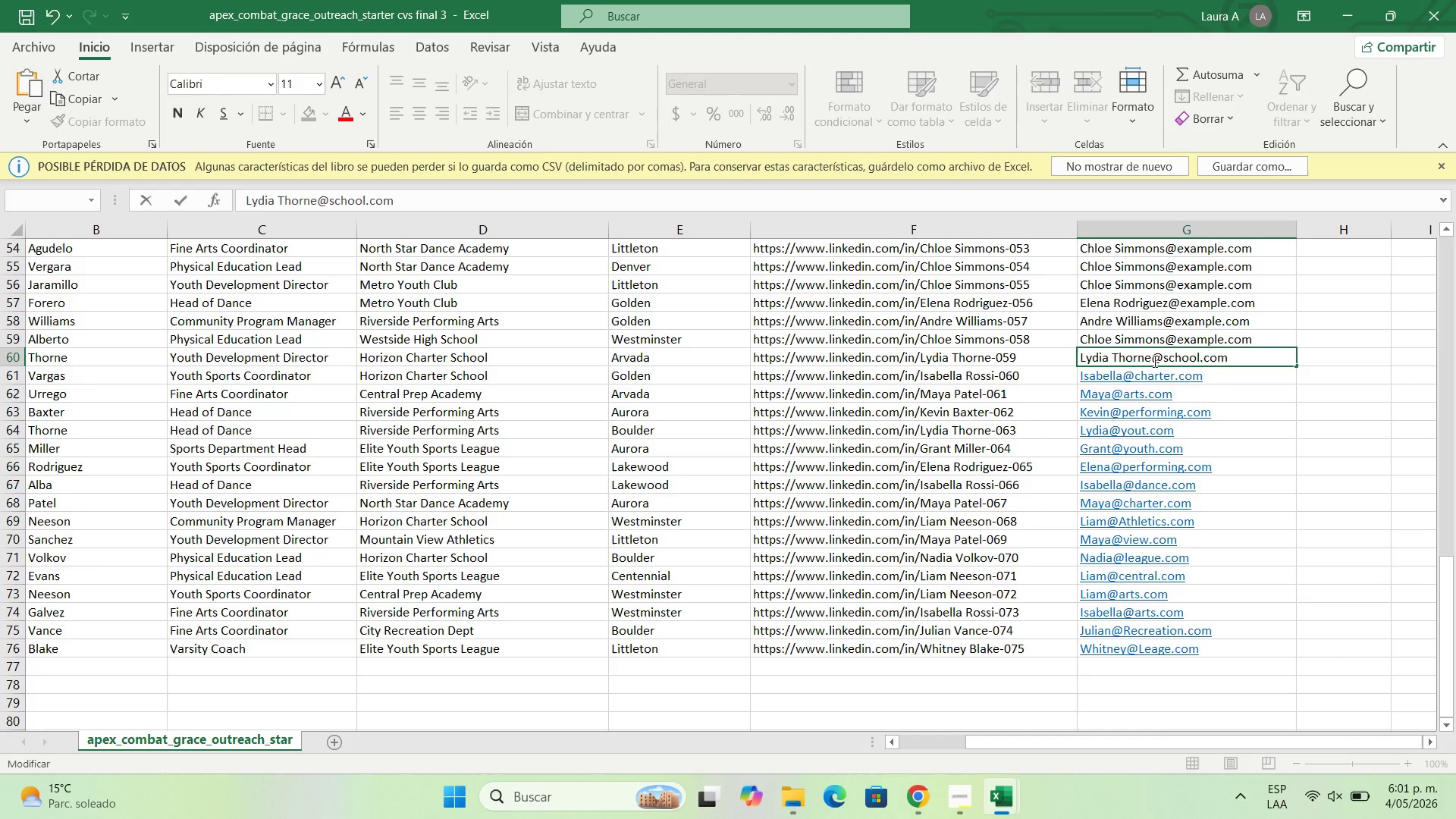 
key(Backspace)
 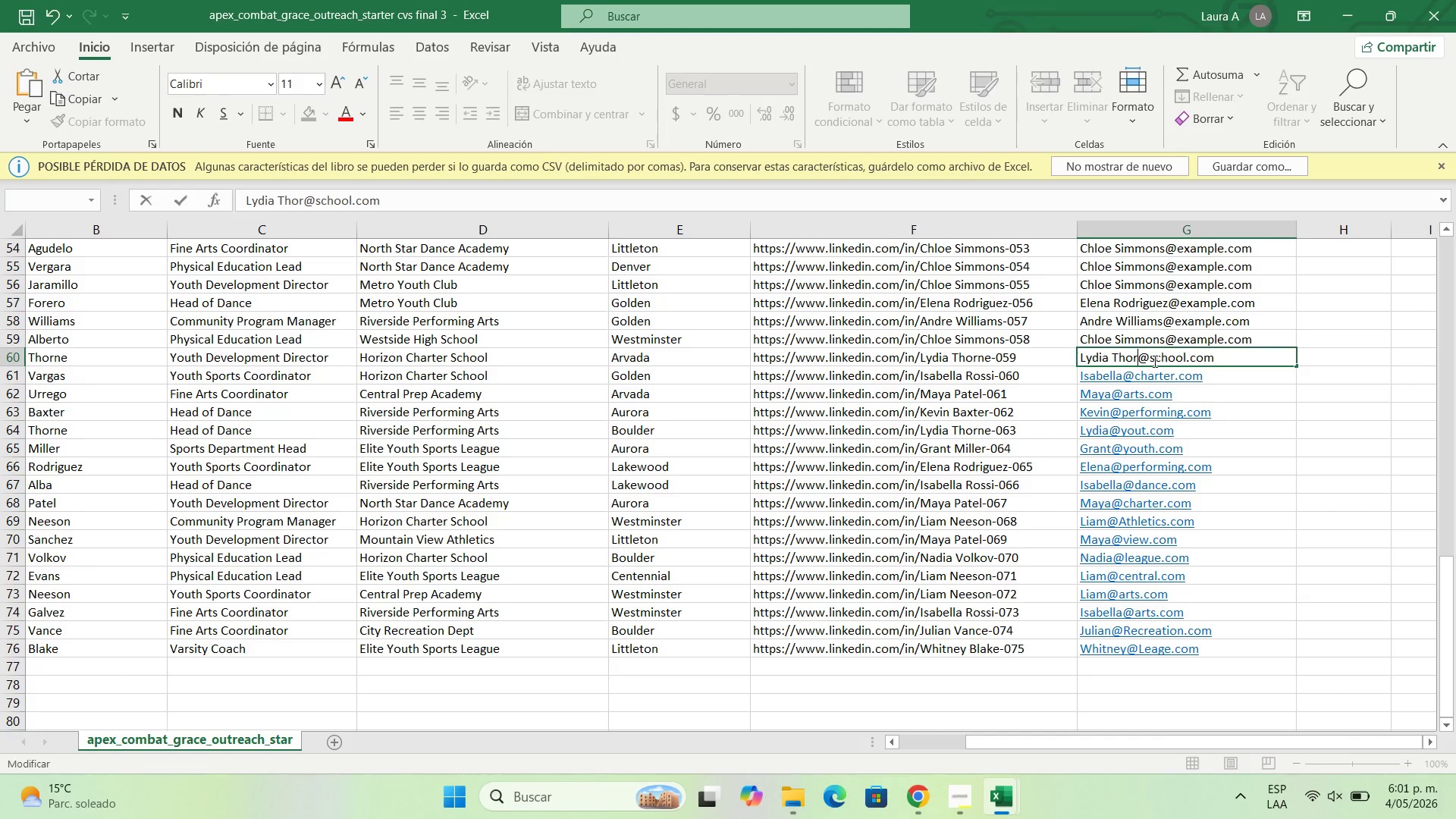 
key(Backspace)
 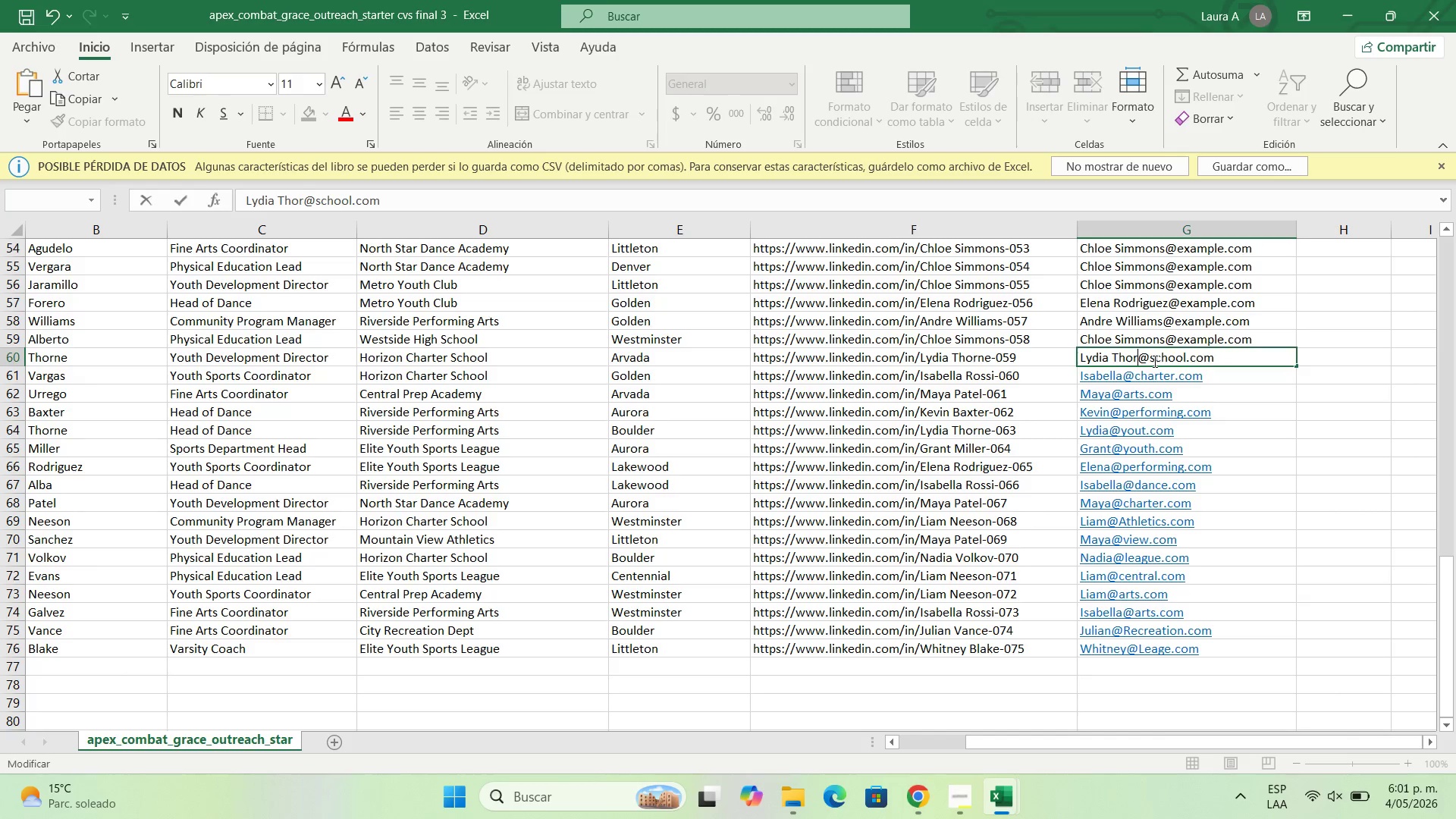 
key(Backspace)
 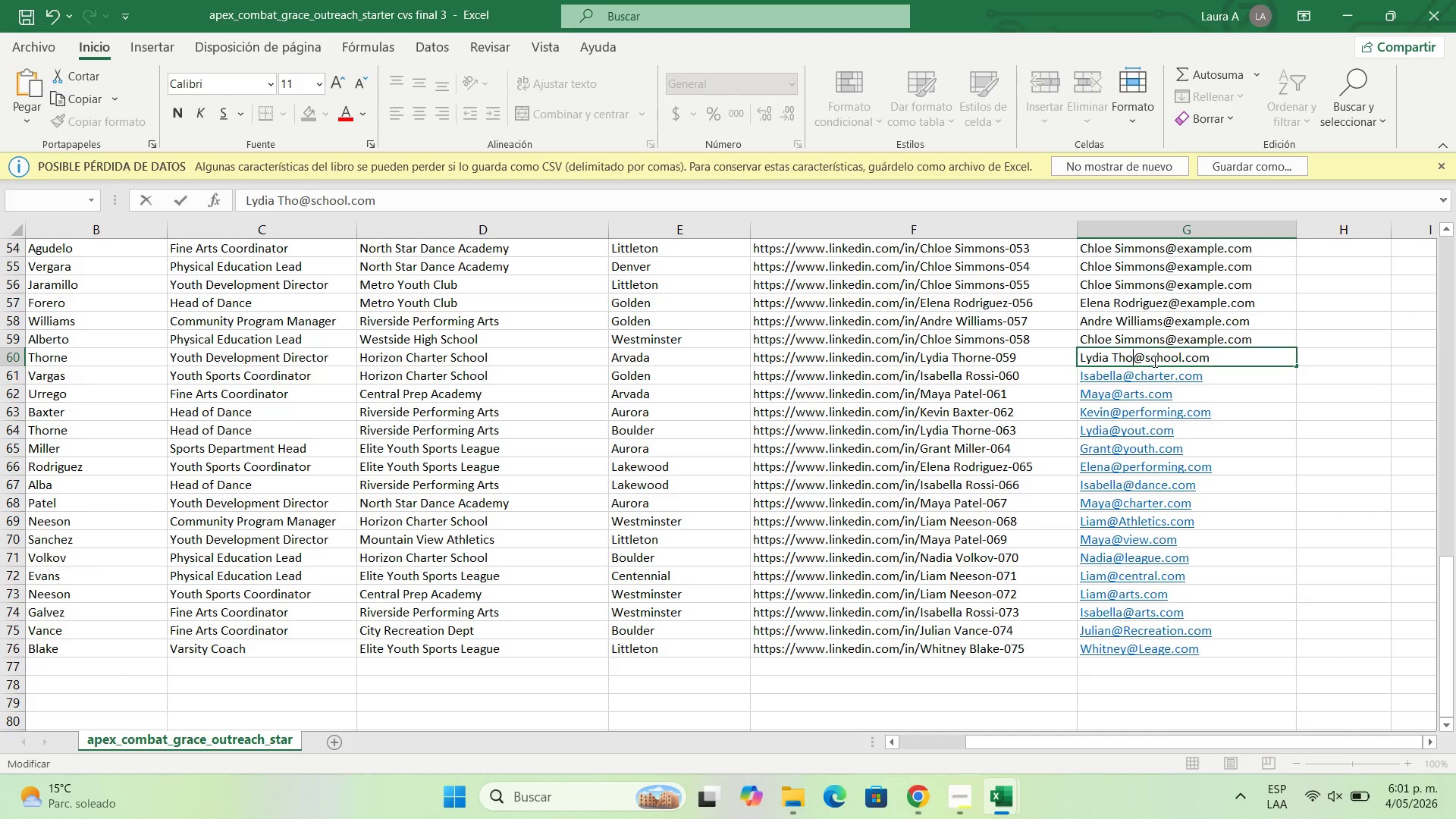 
key(Backspace)
 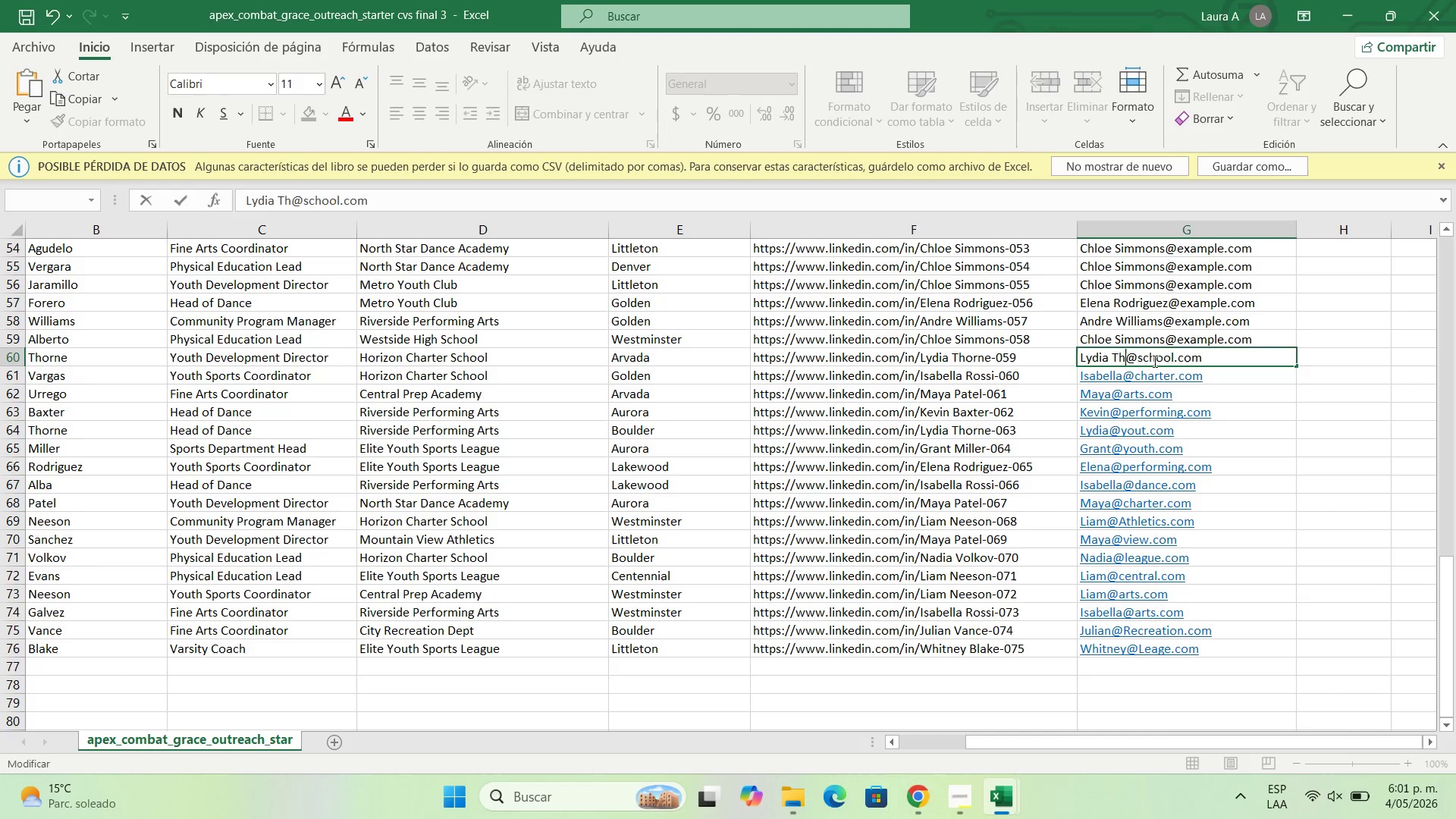 
key(Backspace)
 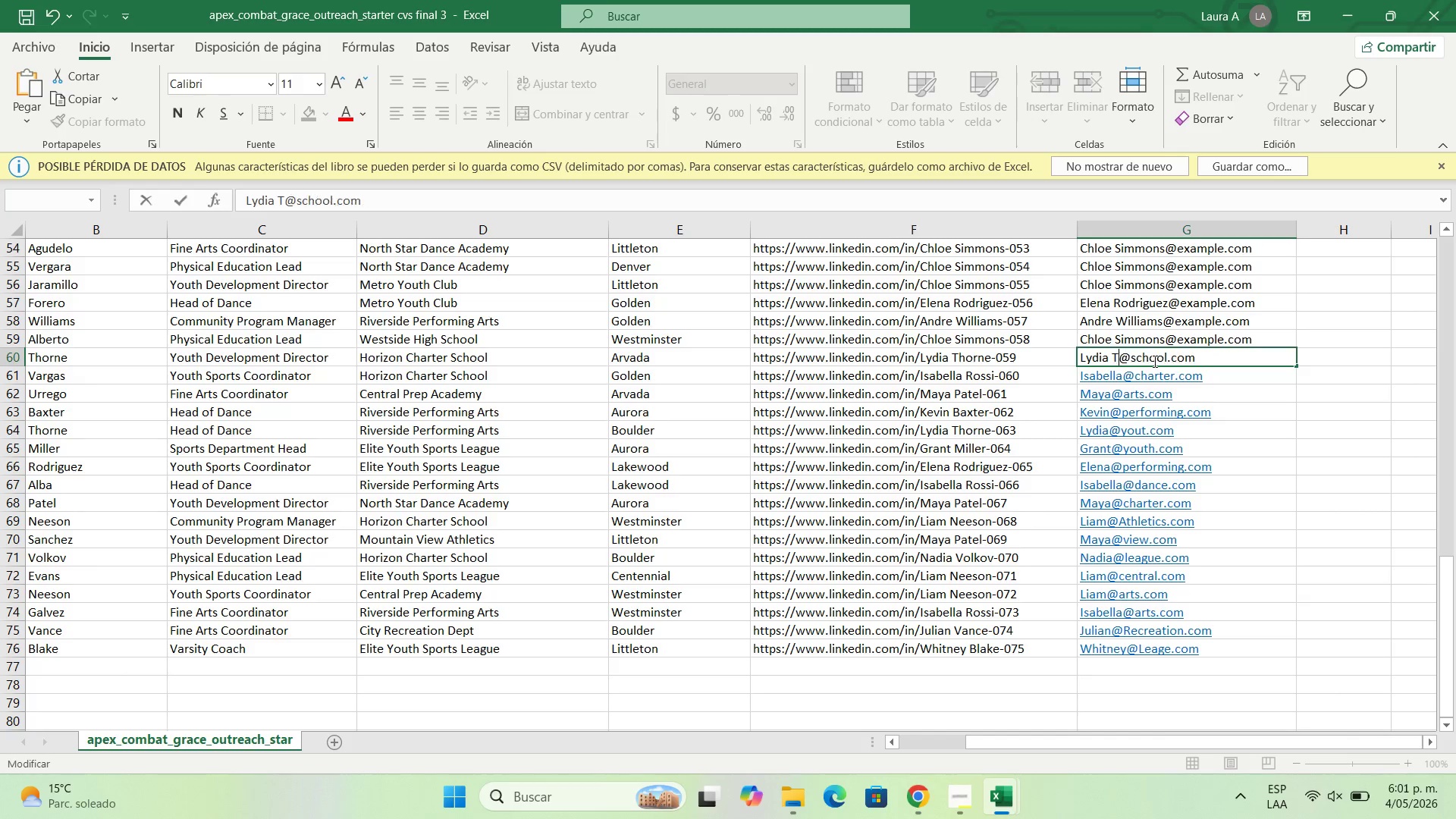 
key(Backspace)
 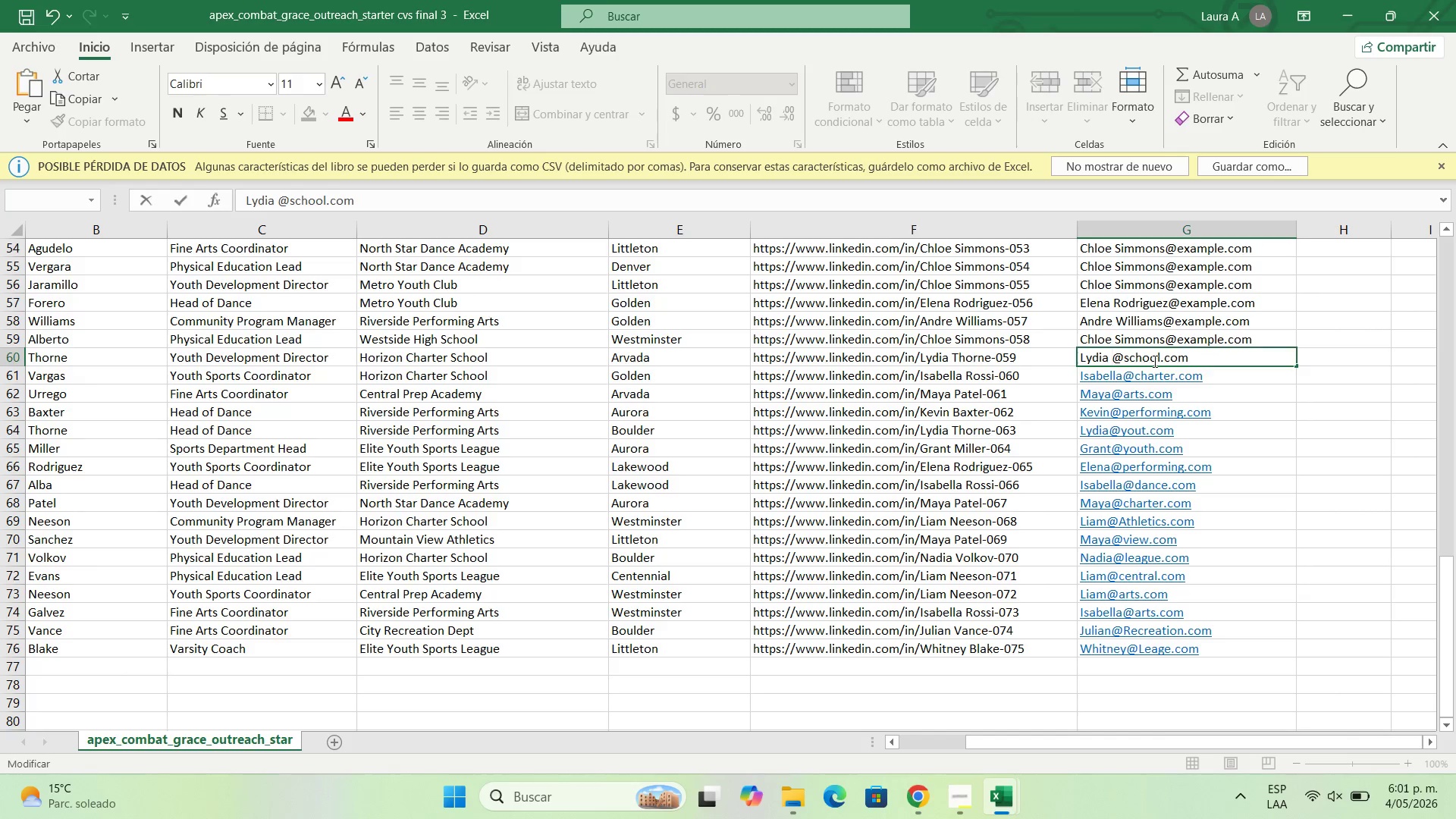 
key(Backspace)
 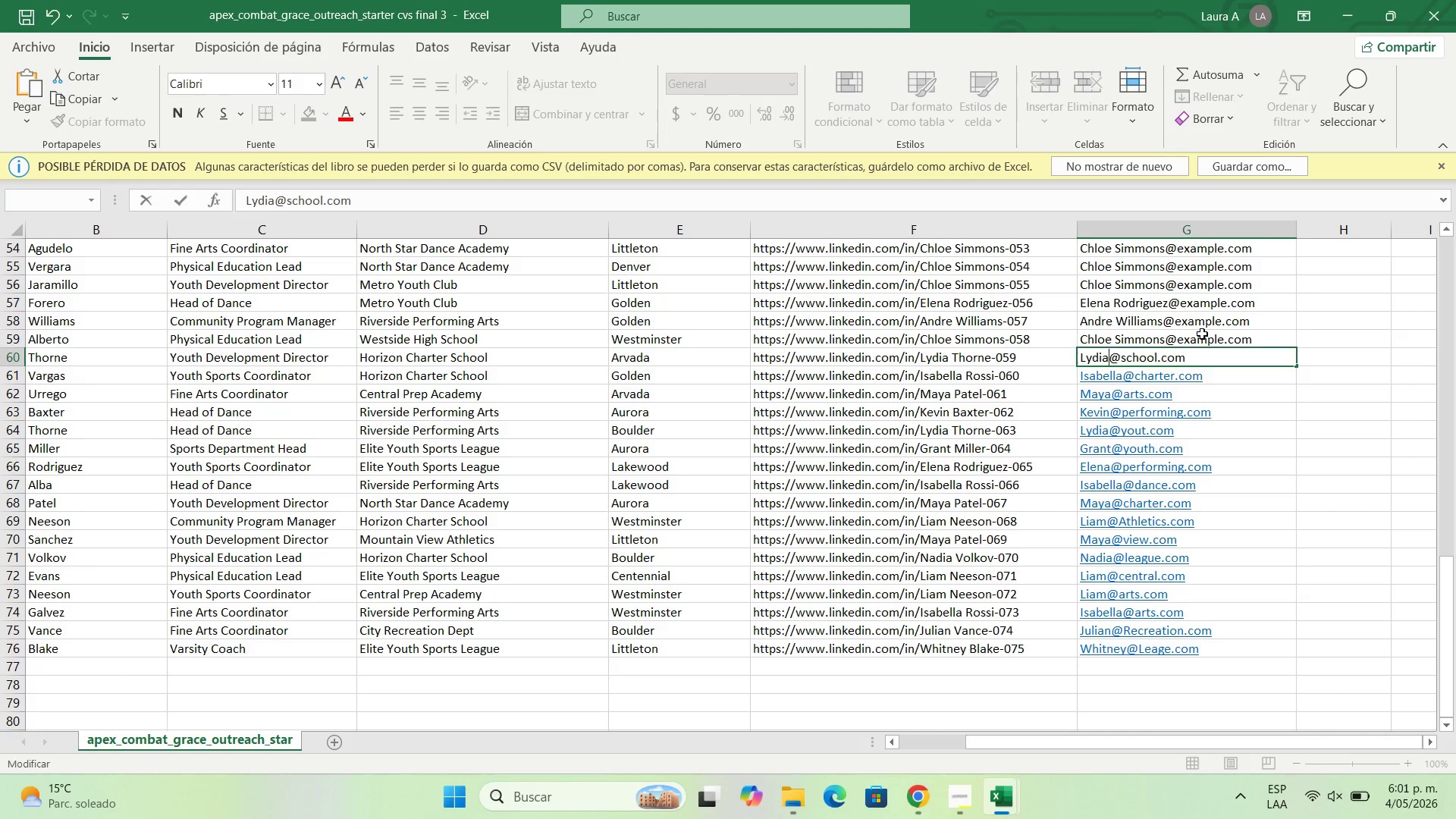 
double_click([1203, 335])
 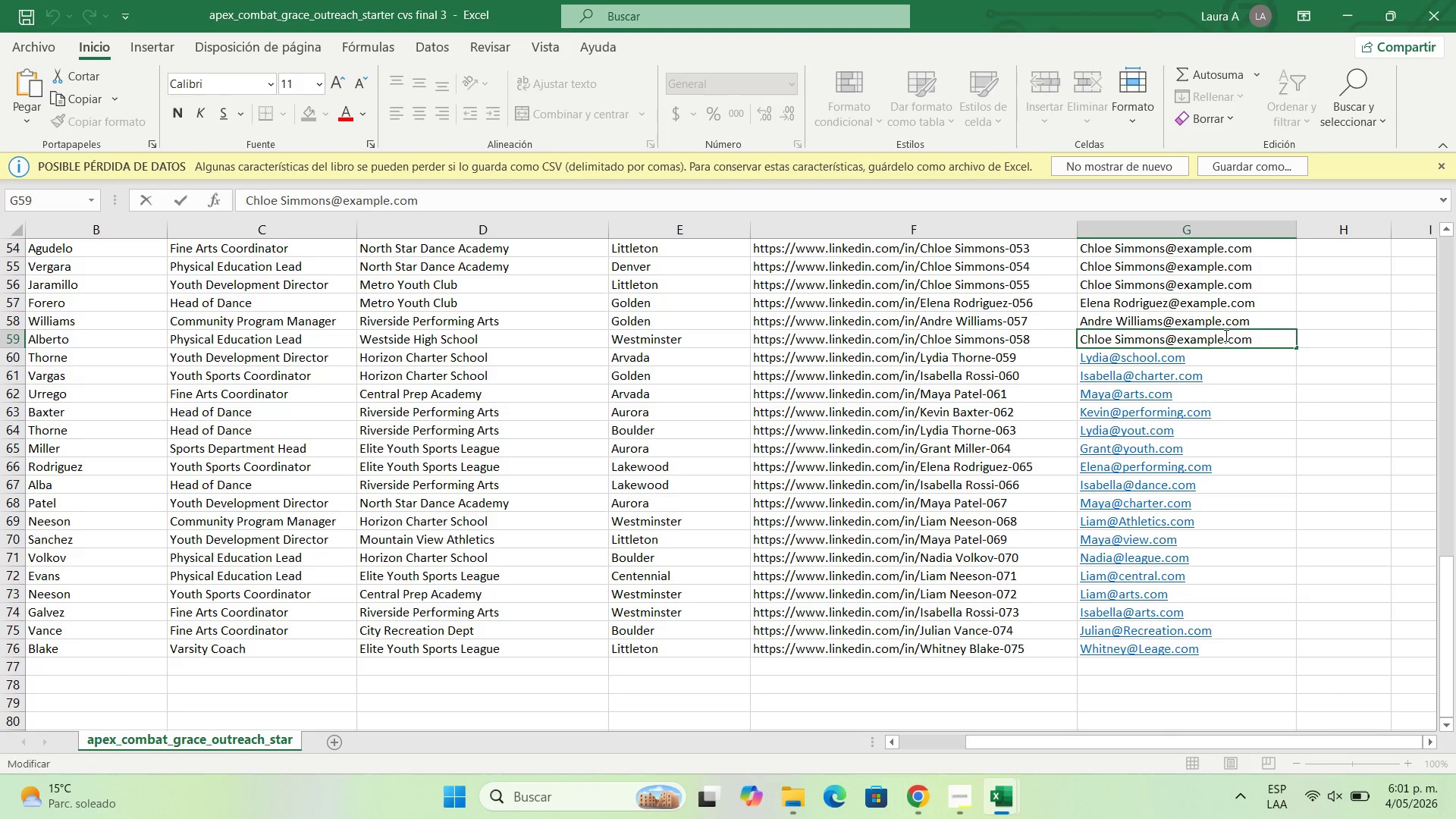 
left_click([1225, 335])
 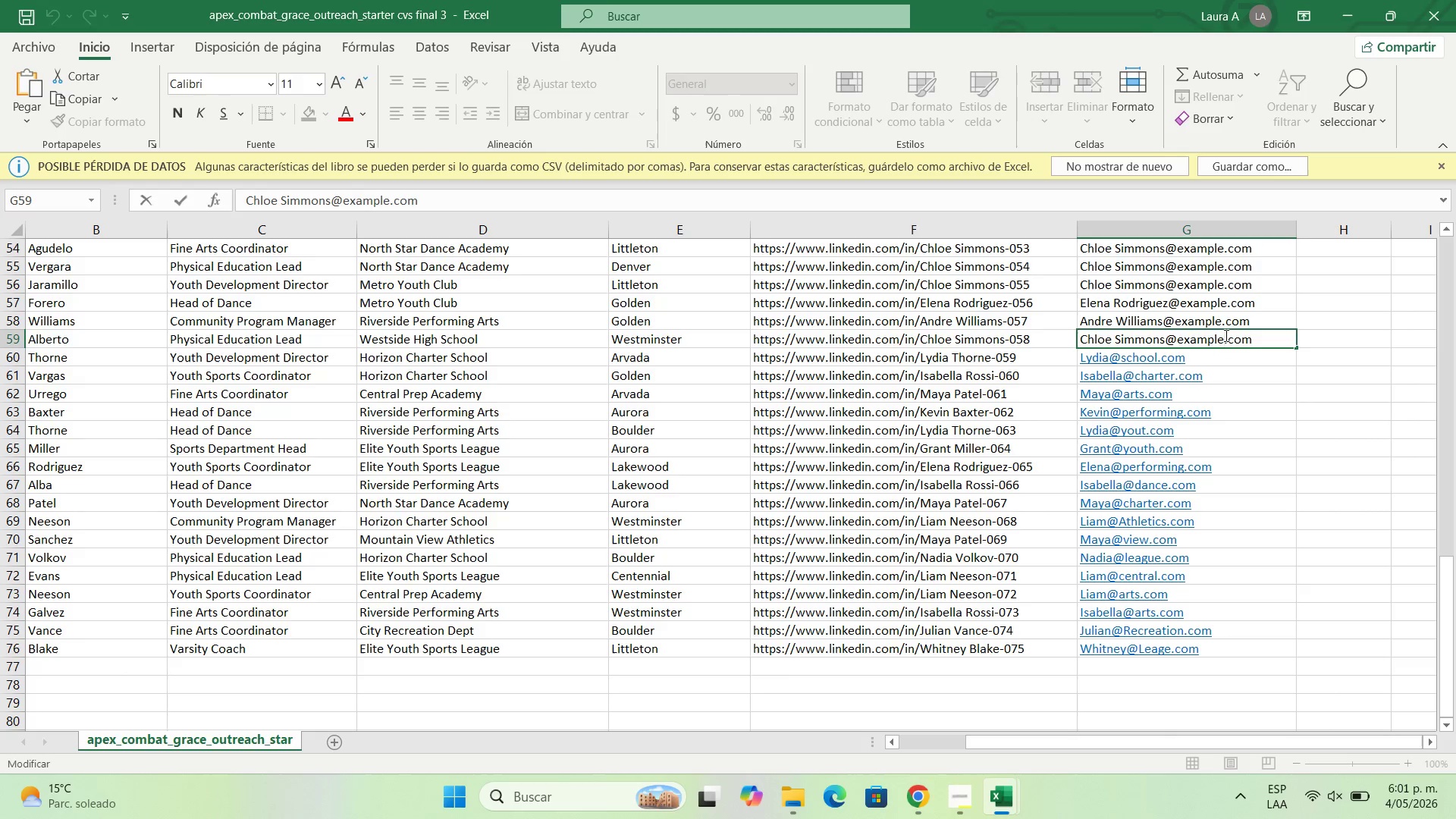 
type([NumLock][NumLock])
key(Backspace)
key(Backspace)
key(Backspace)
key(Backspace)
key(Backspace)
key(Backspace)
key(Backspace)
type(school)
 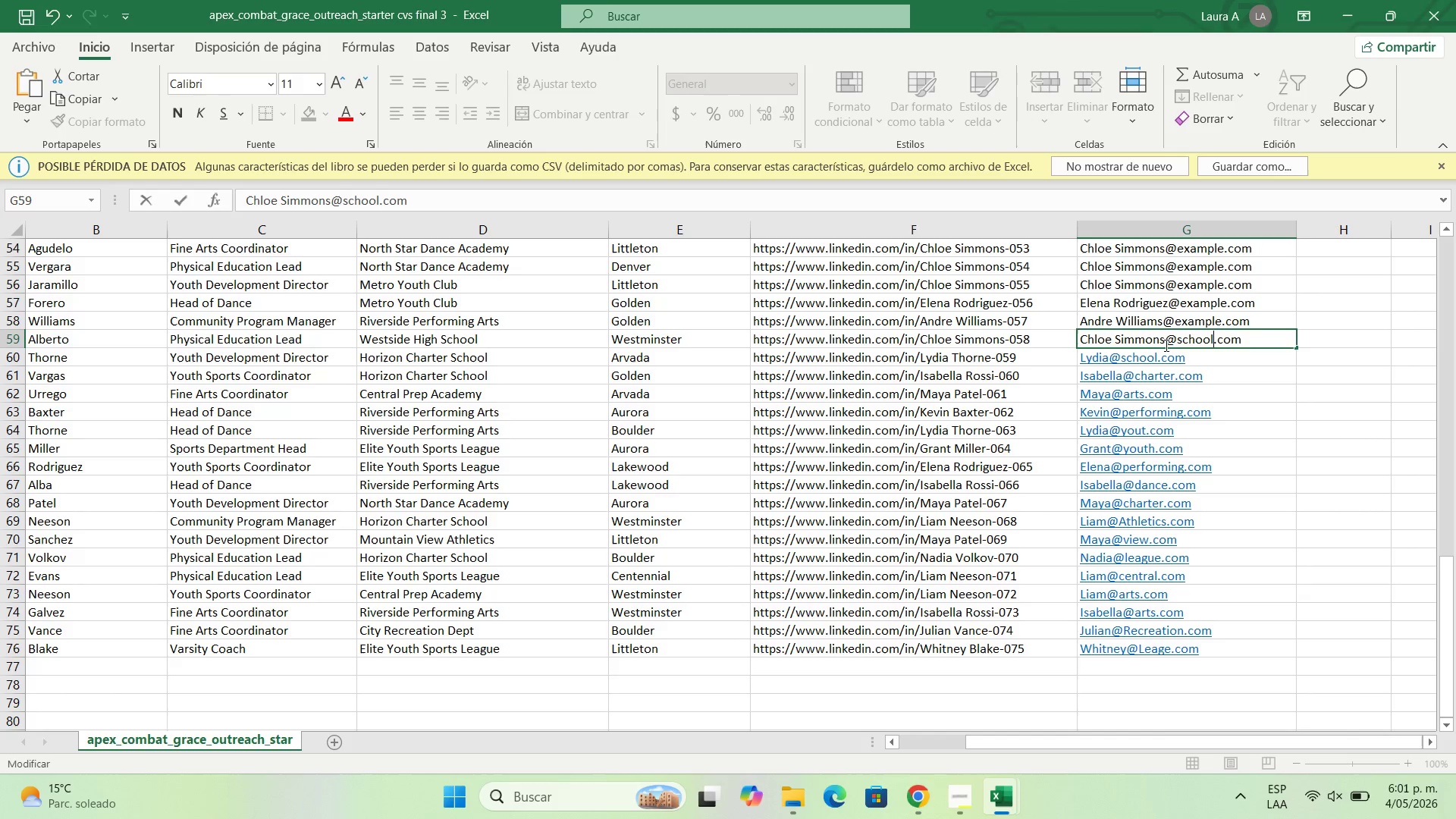 
left_click([1166, 340])
 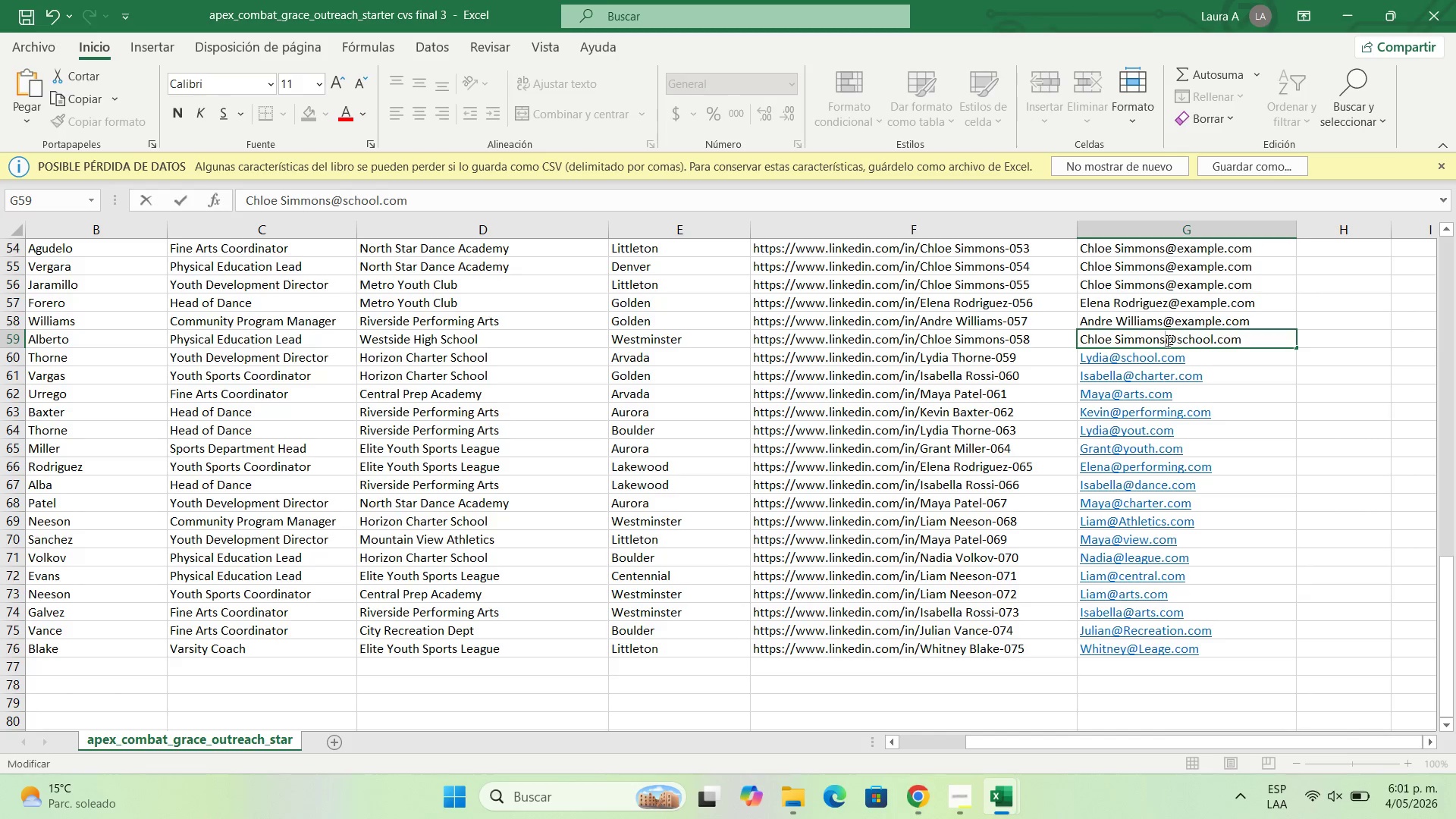 
key(Backspace)
 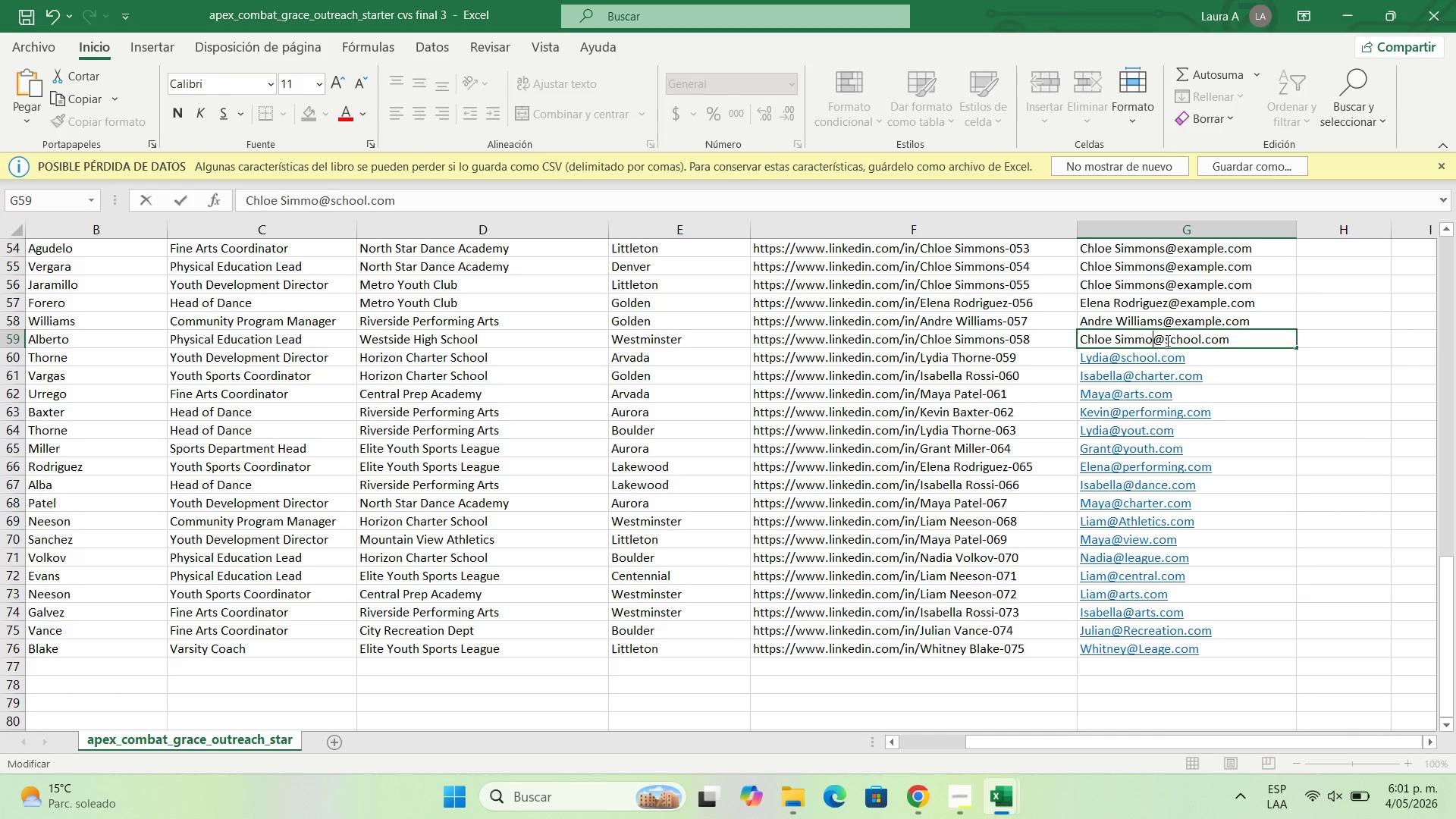 
key(Backspace)
 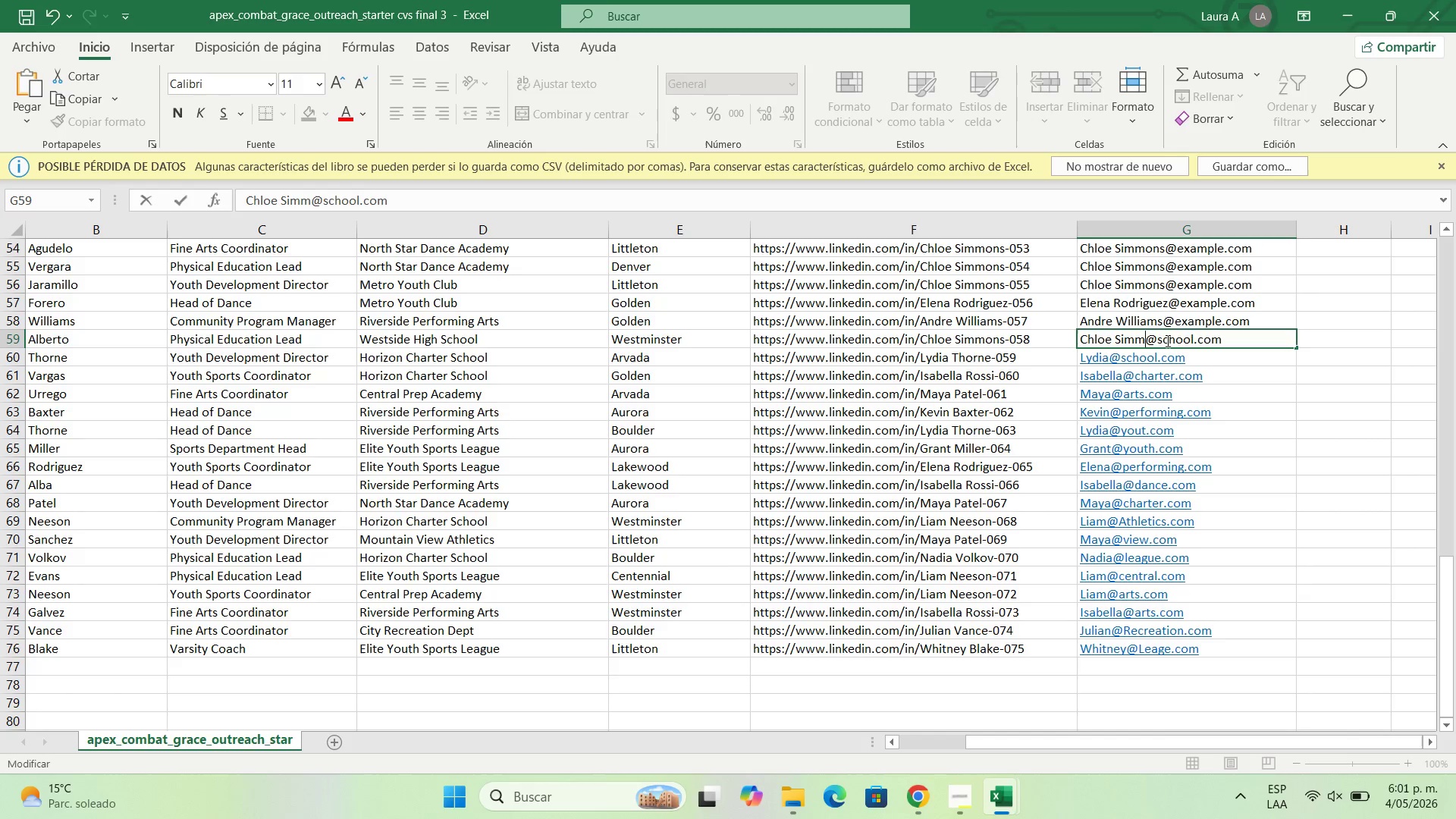 
key(Backspace)
 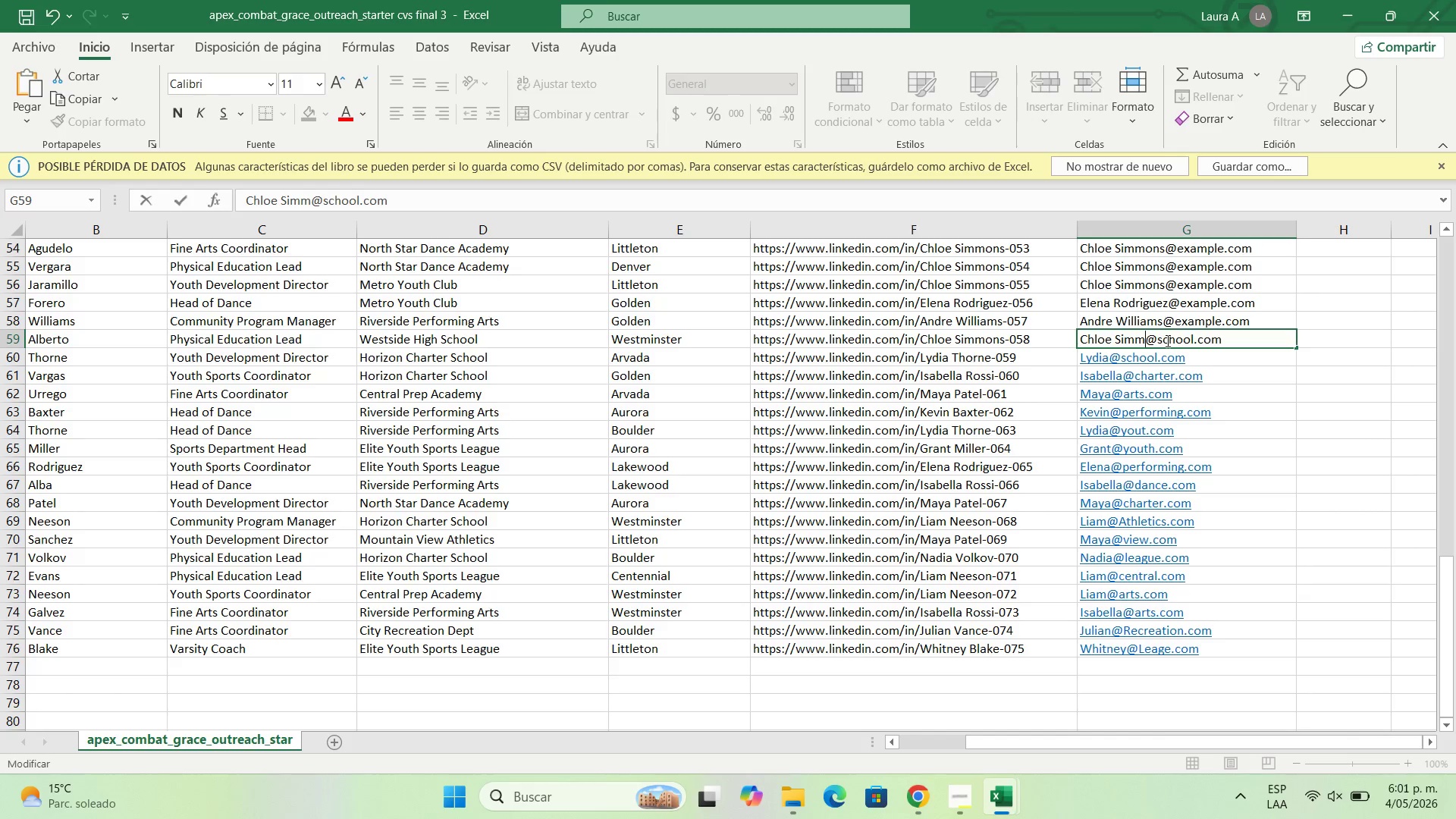 
key(Backspace)
 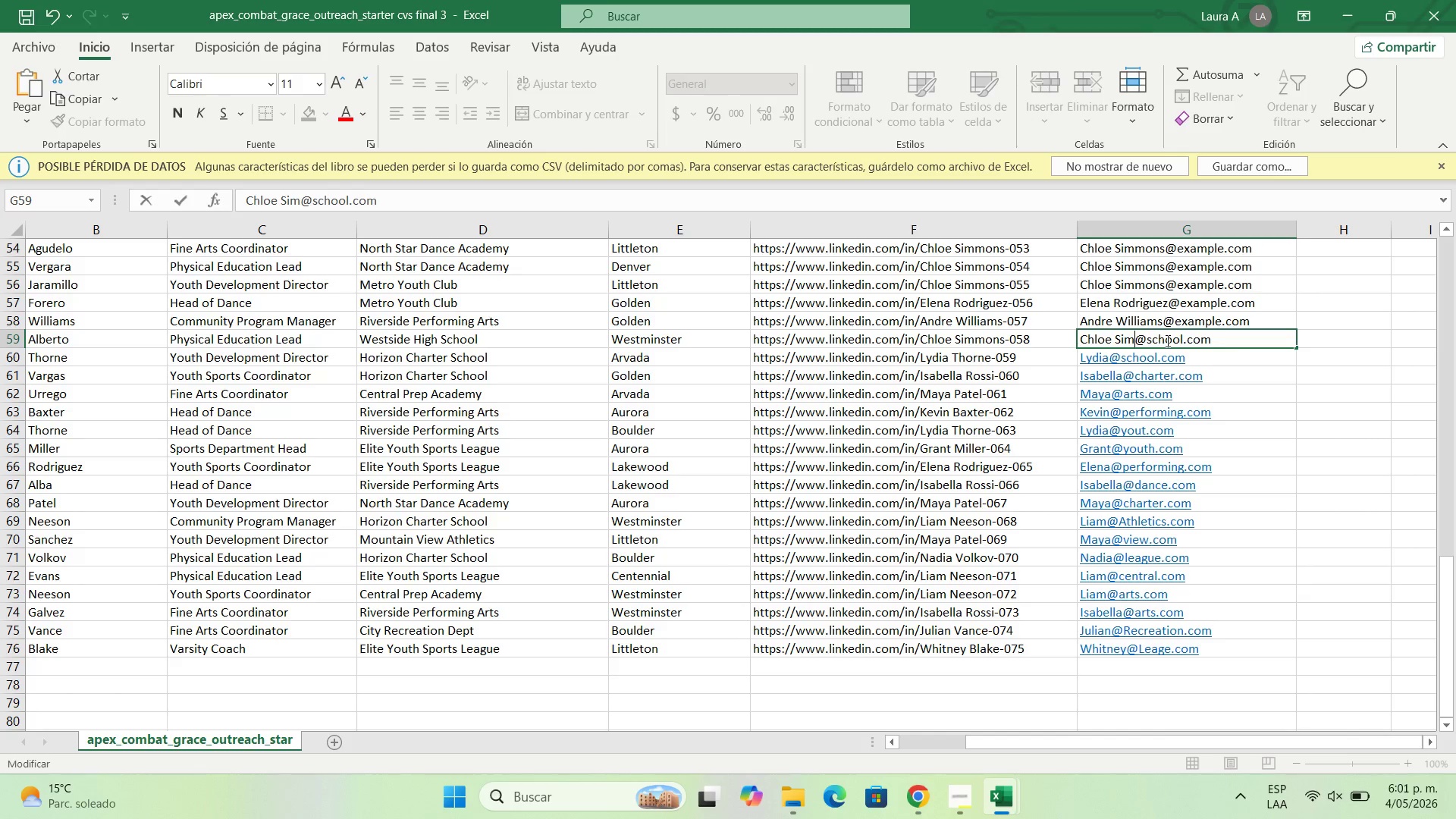 
key(Backspace)
 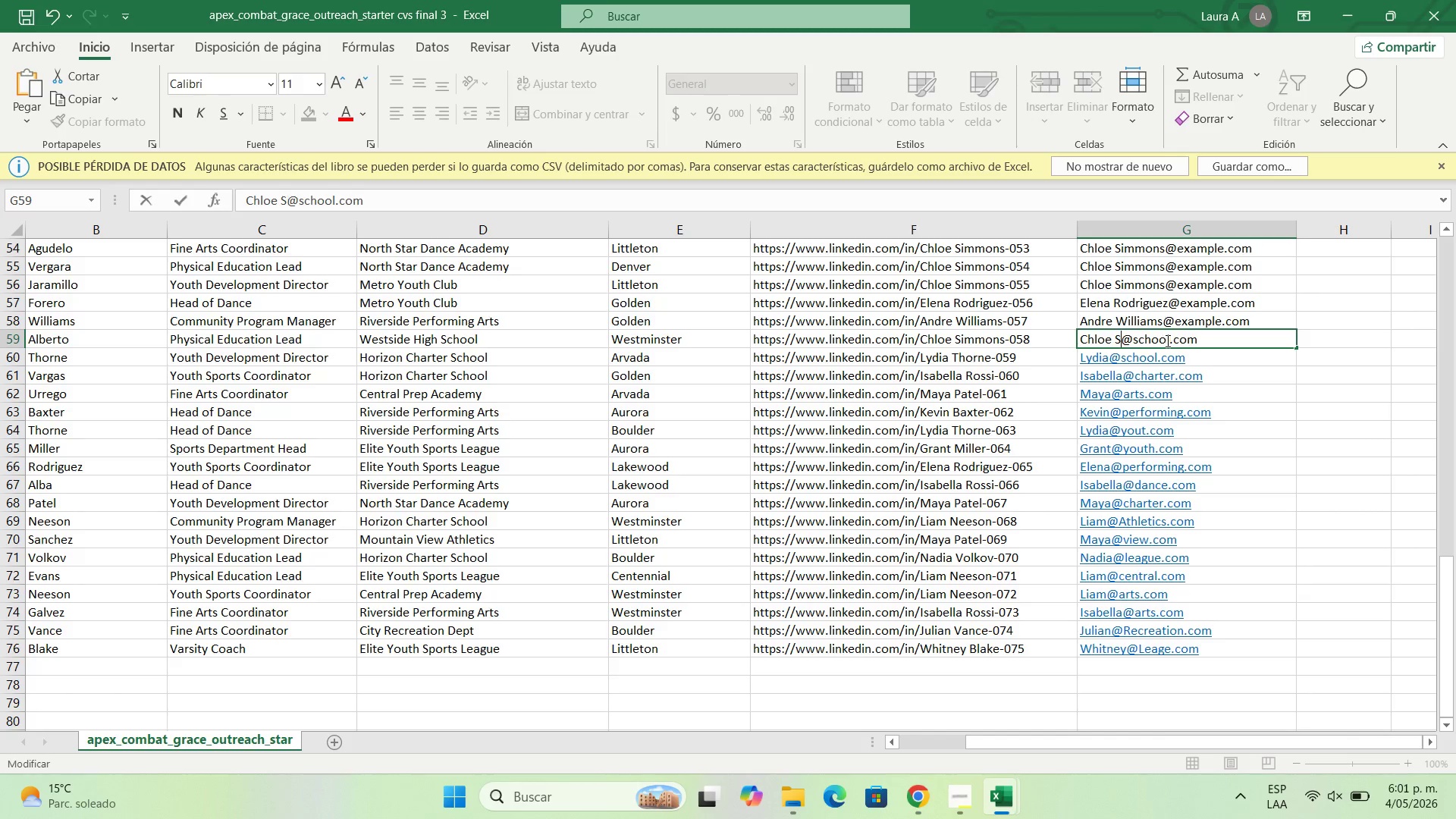 
key(Backspace)
 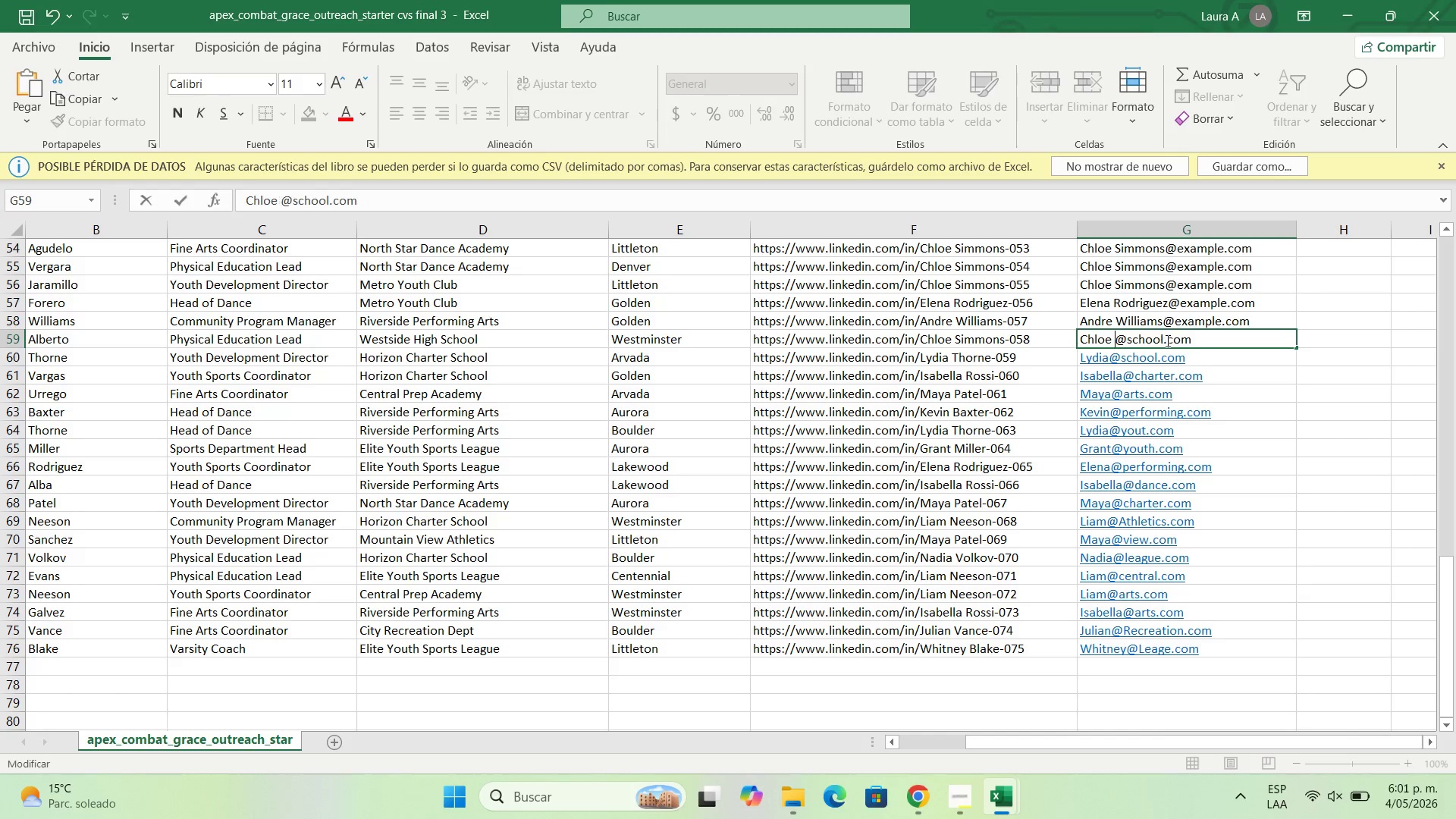 
key(Backspace)
 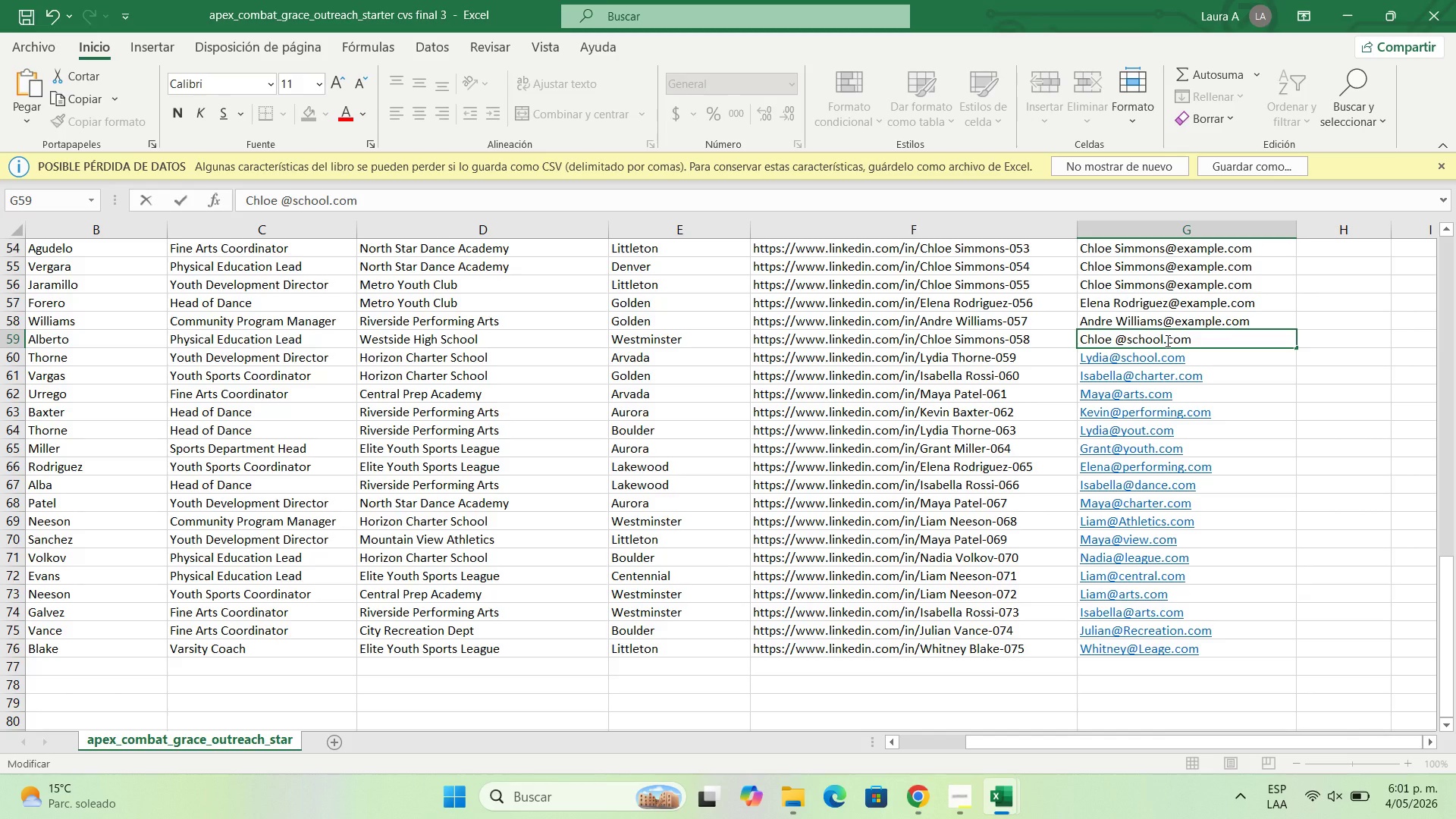 
key(Backspace)
 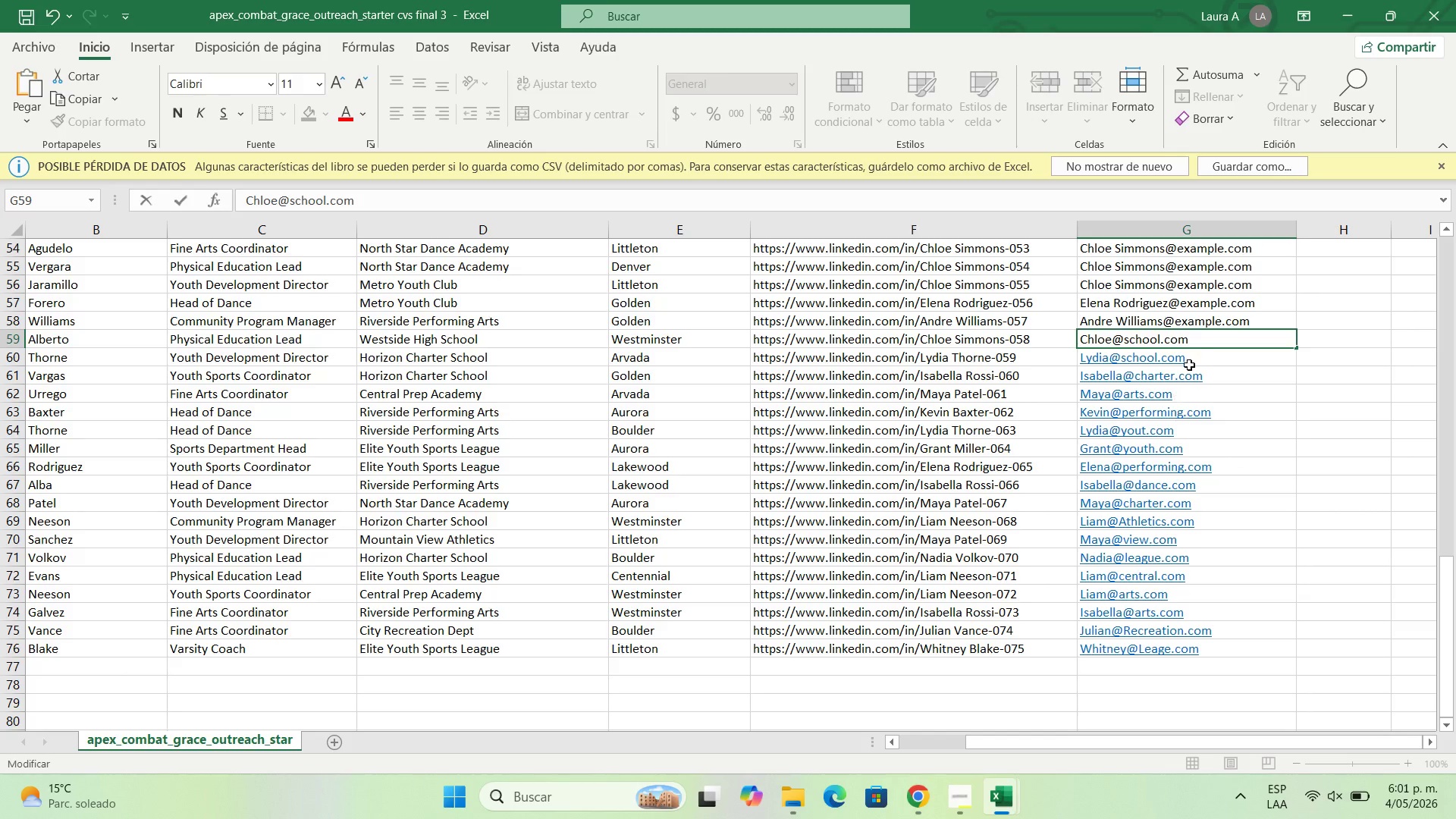 
wait(5.08)
 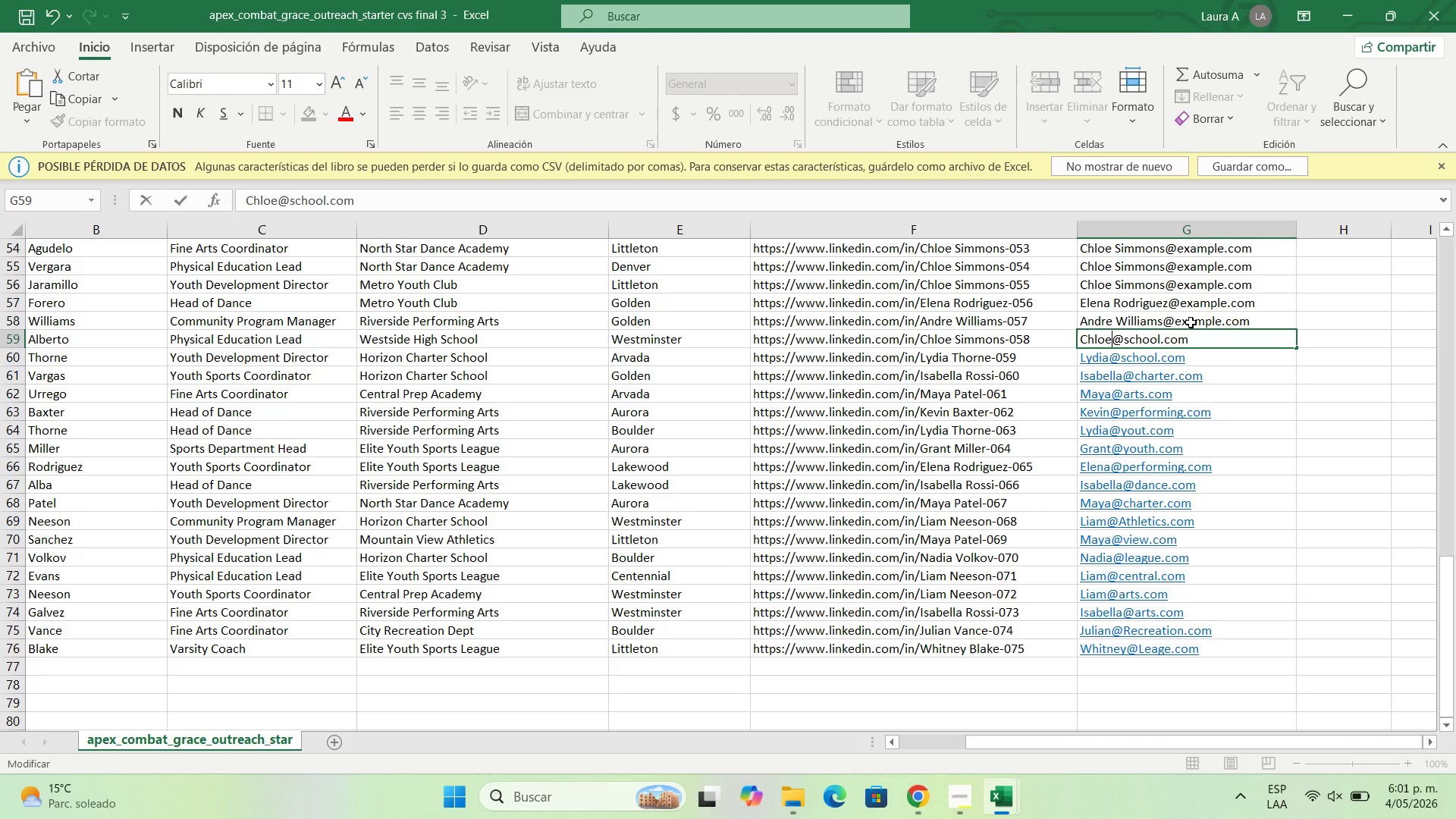 
left_click([1283, 383])
 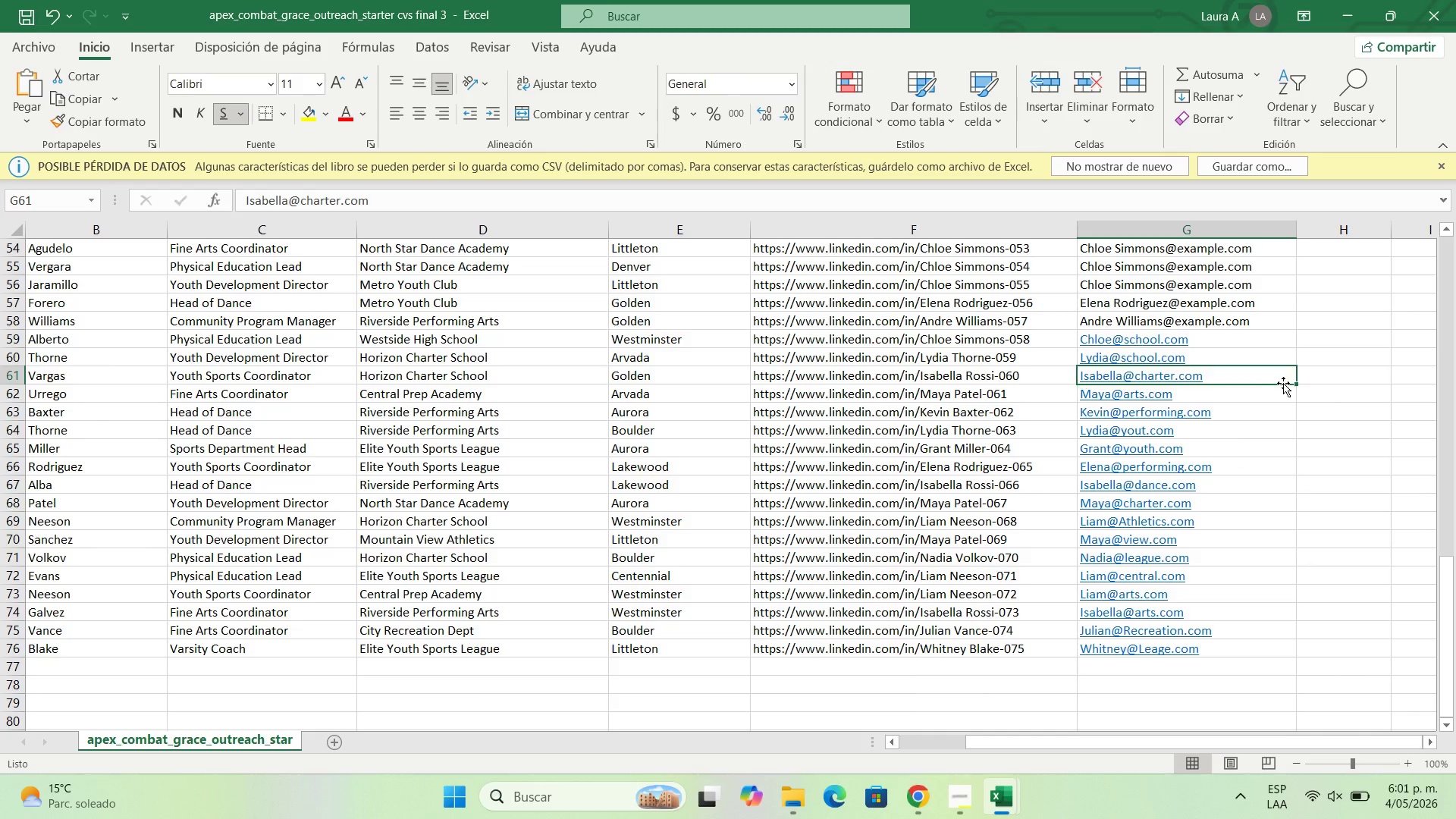 
scroll: coordinate [1283, 383], scroll_direction: up, amount: 5.0
 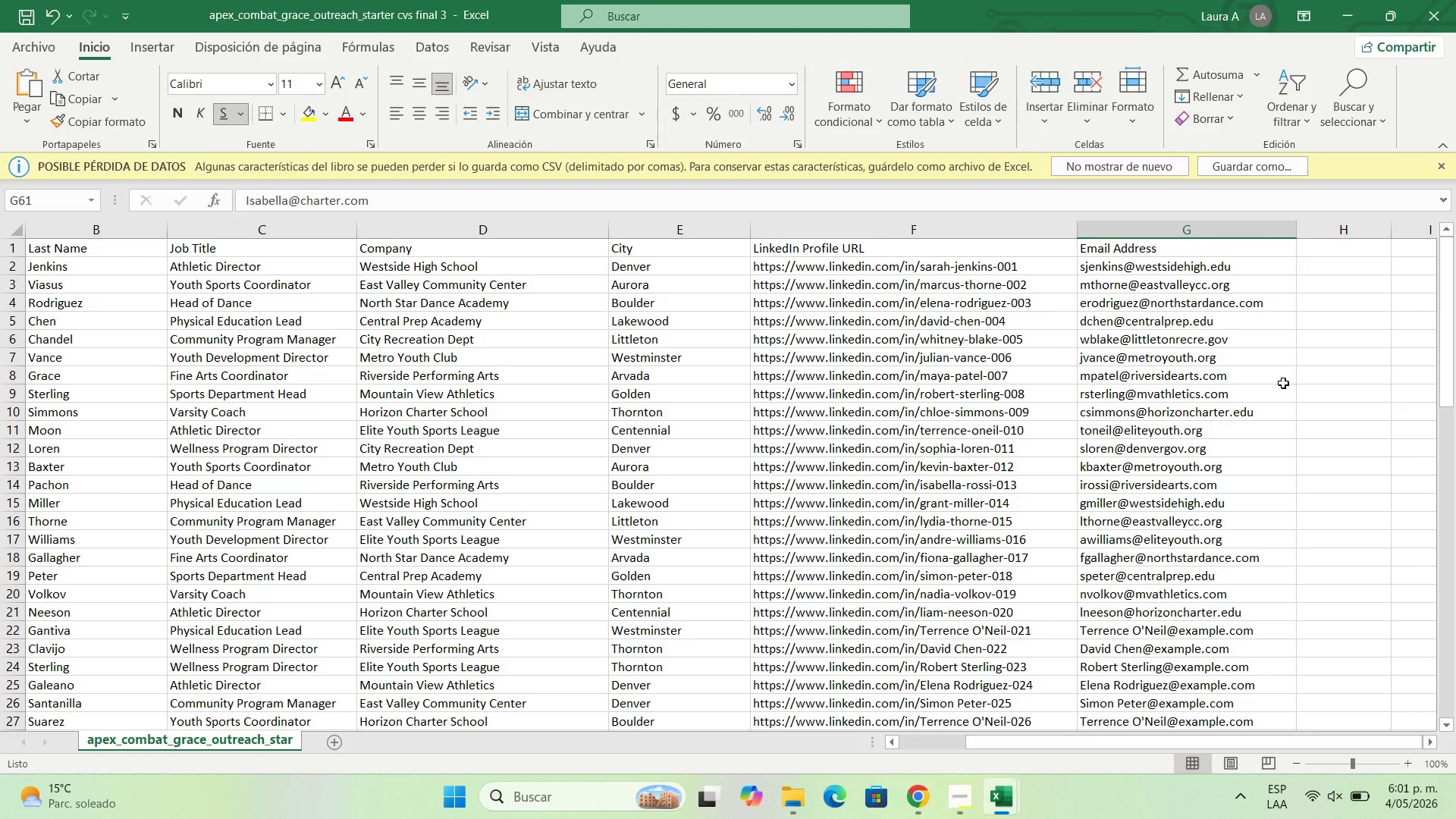 
scroll: coordinate [1283, 383], scroll_direction: down, amount: 14.0
 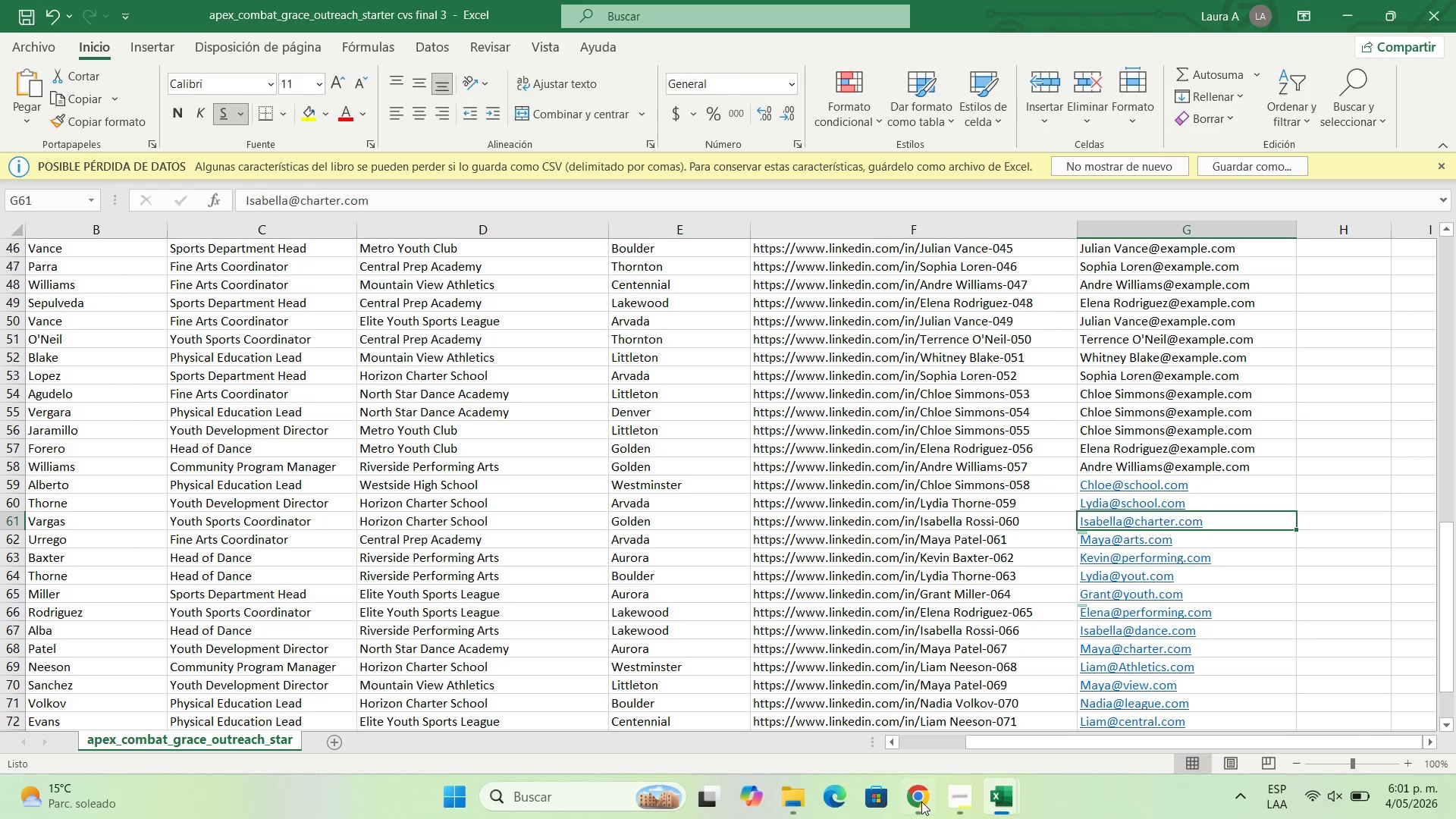 
left_click([960, 793])